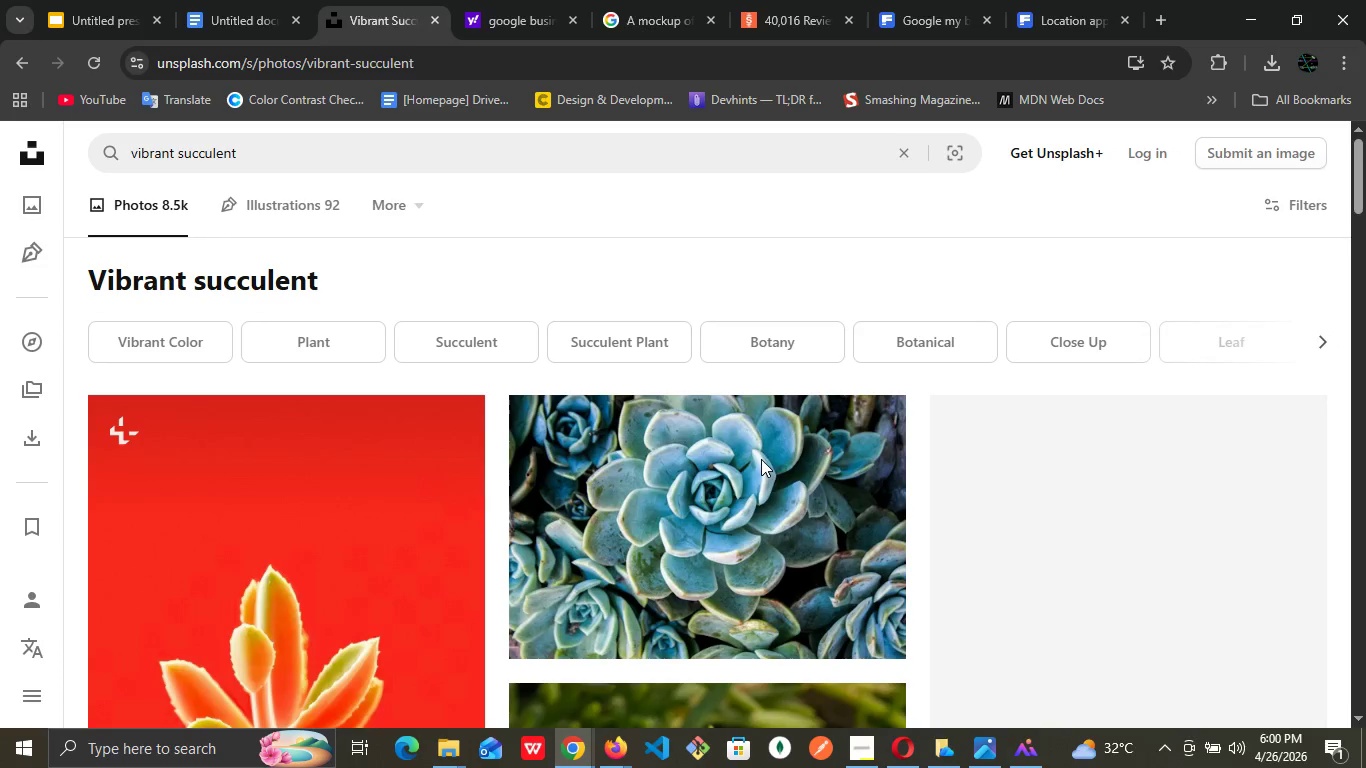 
scroll: coordinate [713, 454], scroll_direction: down, amount: 3.0
 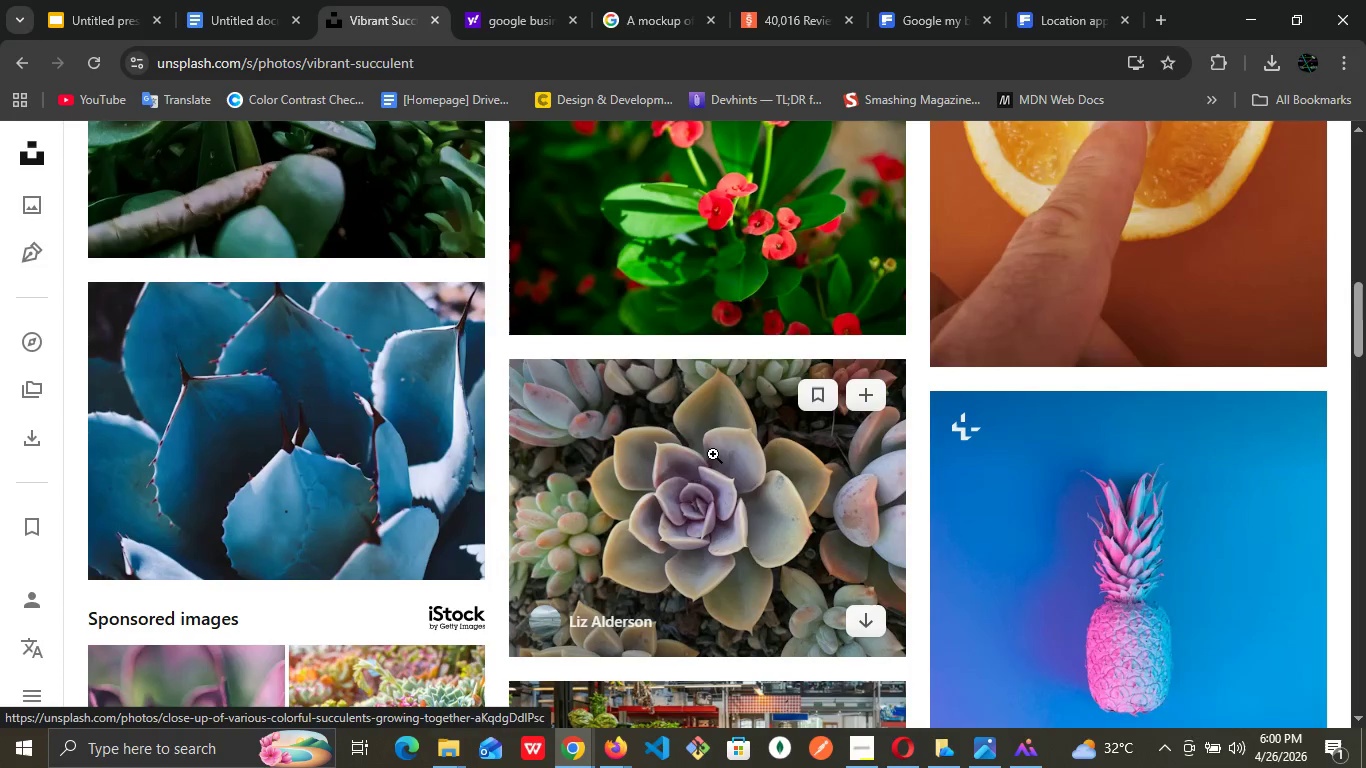 
scroll: coordinate [713, 454], scroll_direction: up, amount: 1.0
 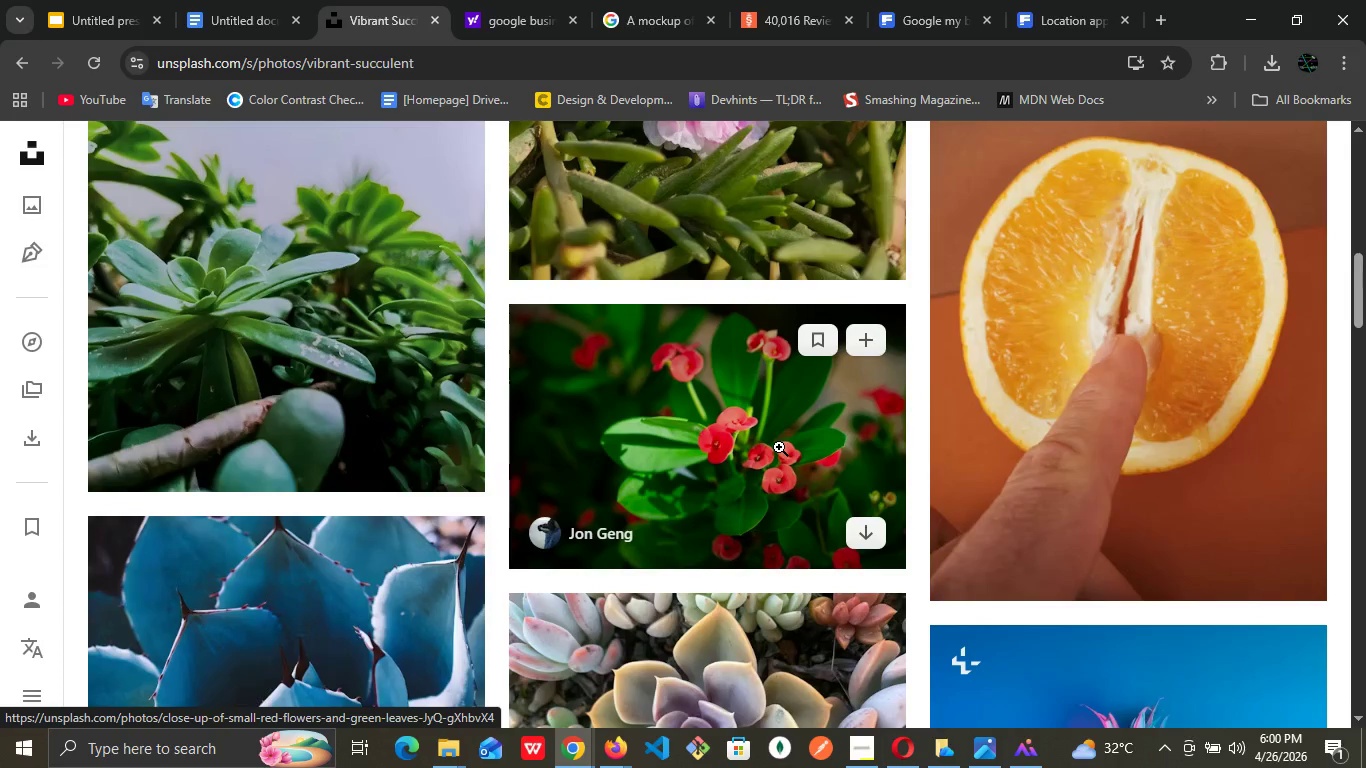 
scroll: coordinate [764, 443], scroll_direction: down, amount: 1.0
 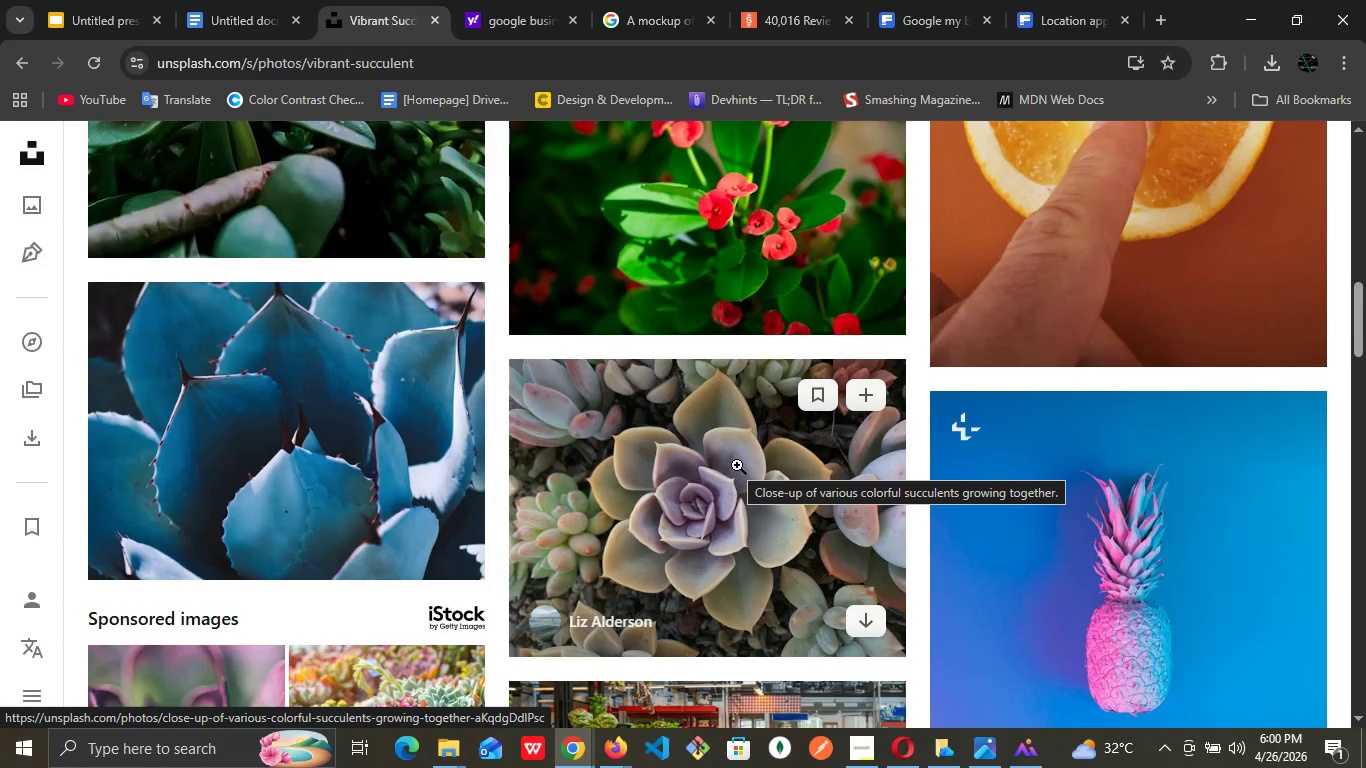 
left_click([737, 465])
 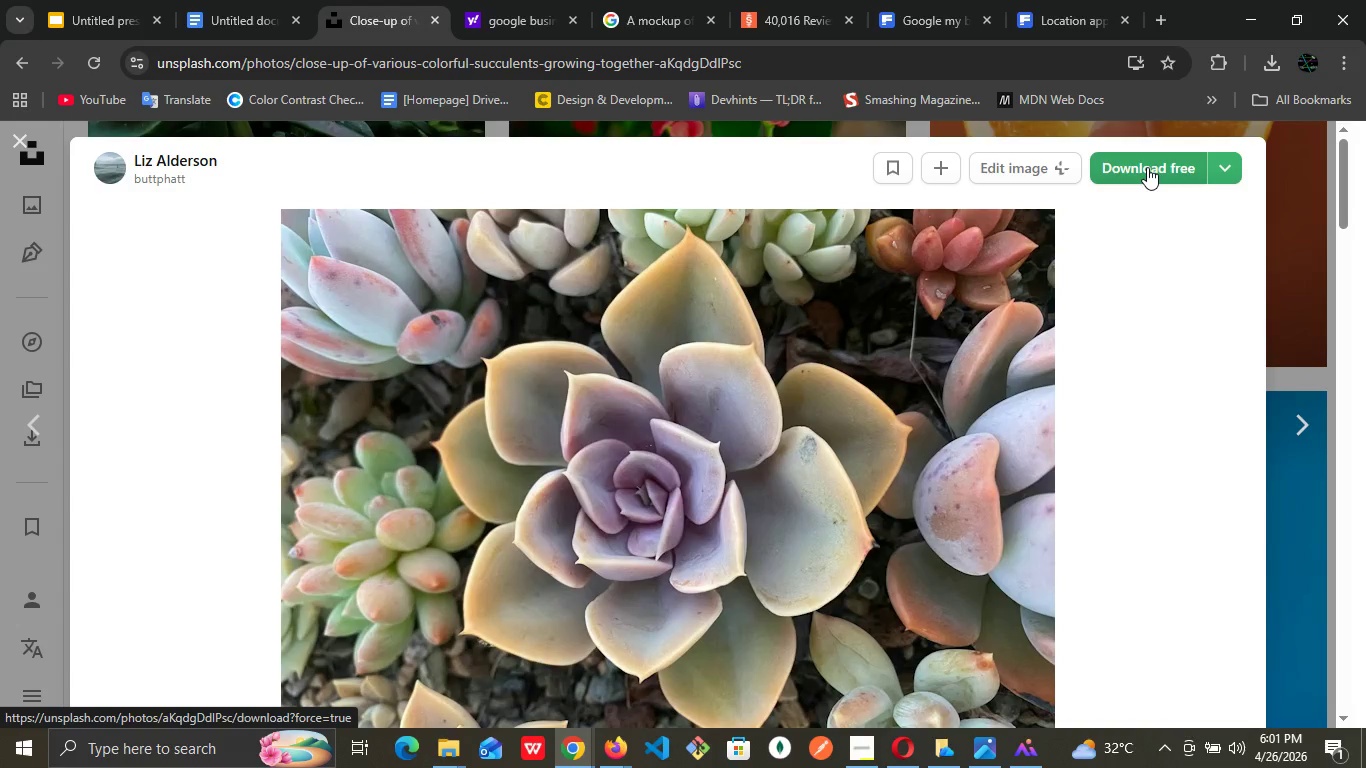 
left_click([1147, 167])
 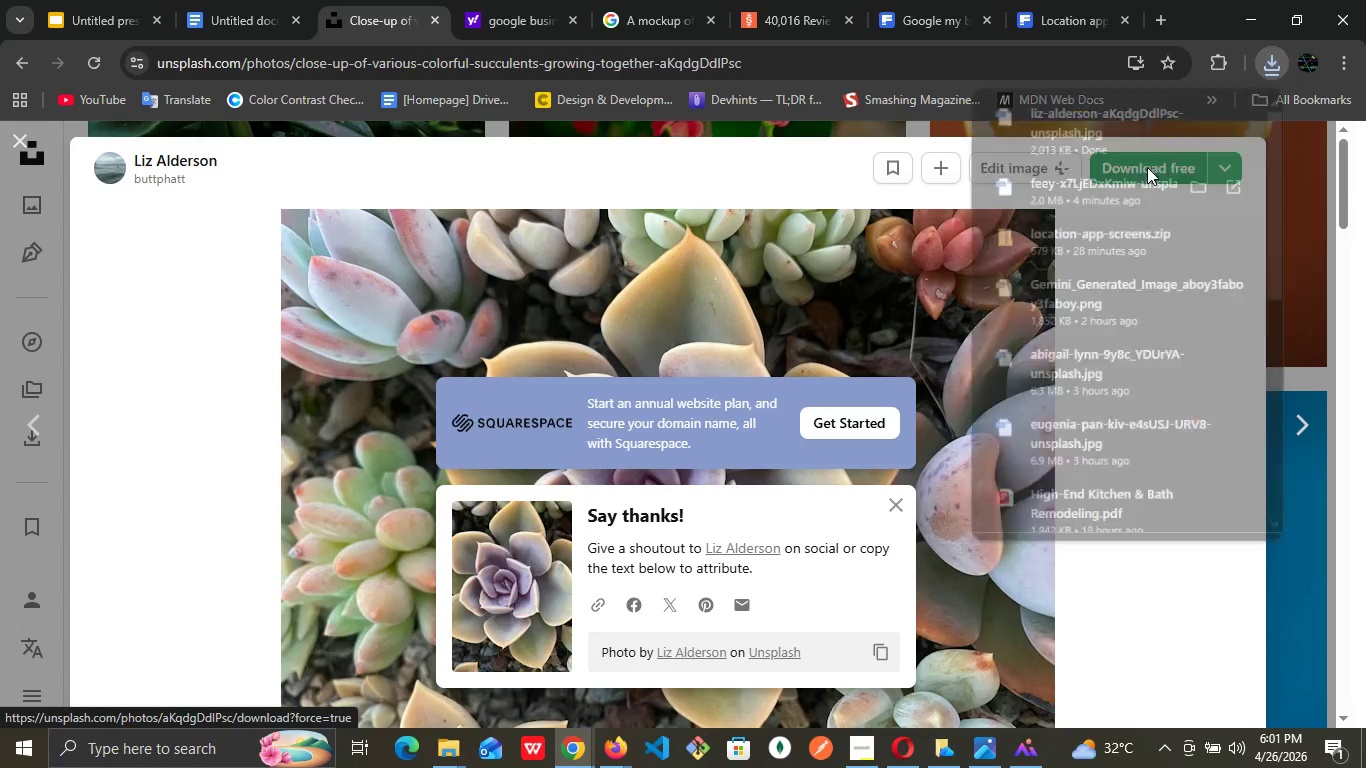 
mouse_move([269, -3])
 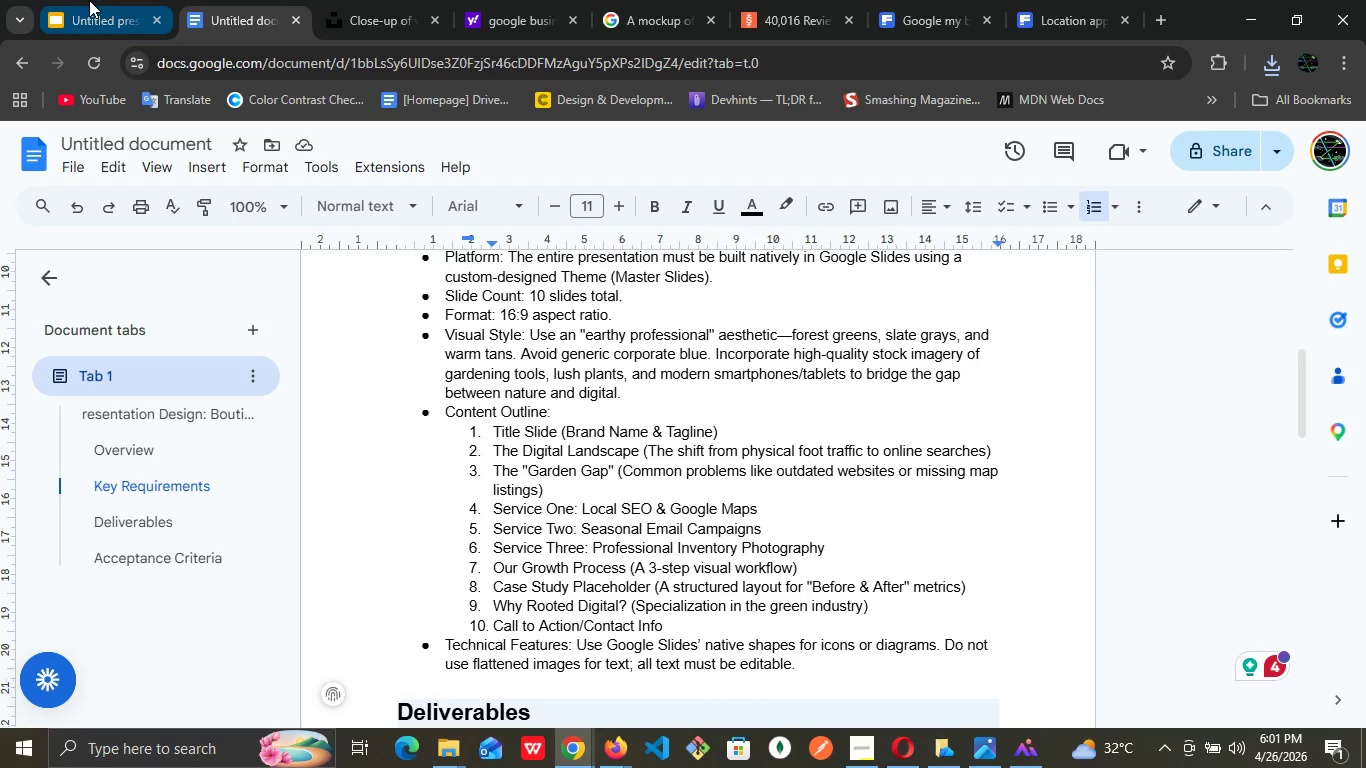 
left_click([89, 0])
 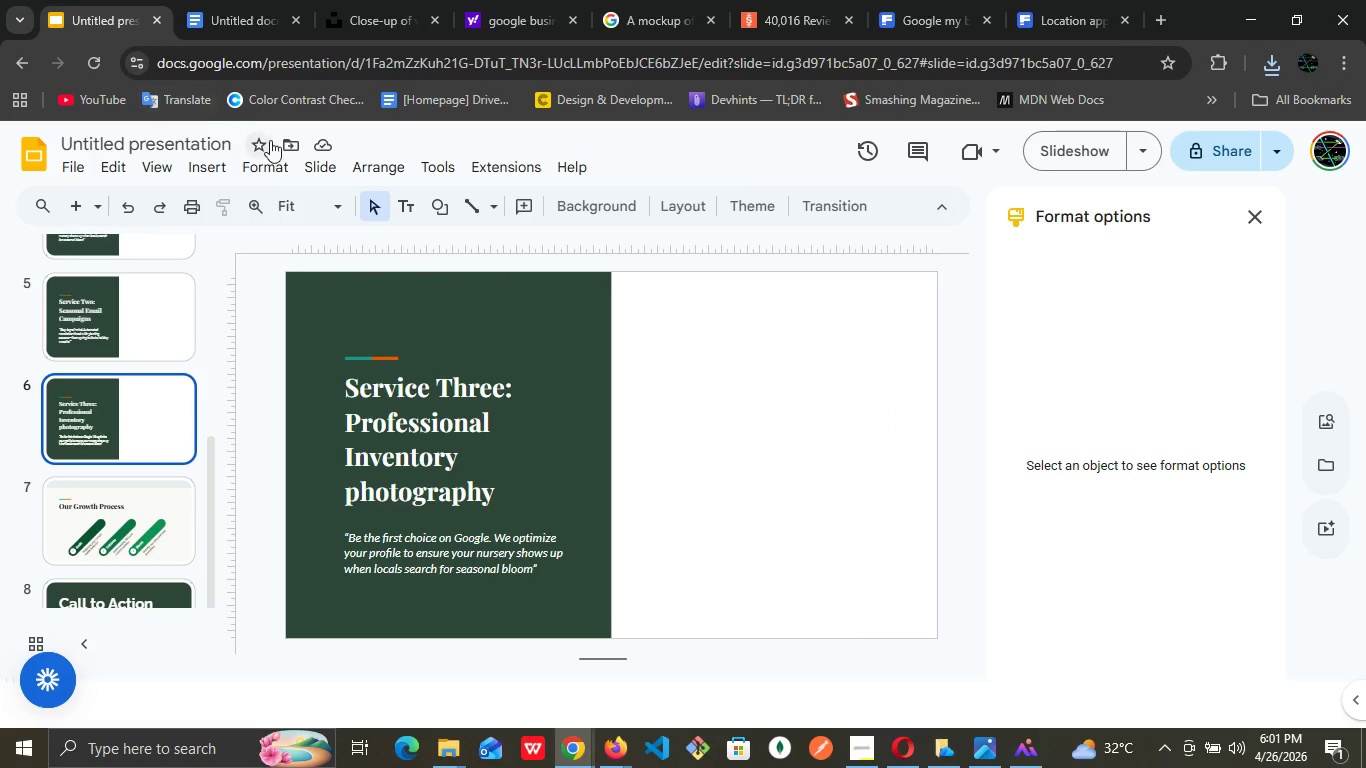 
left_click([198, 165])
 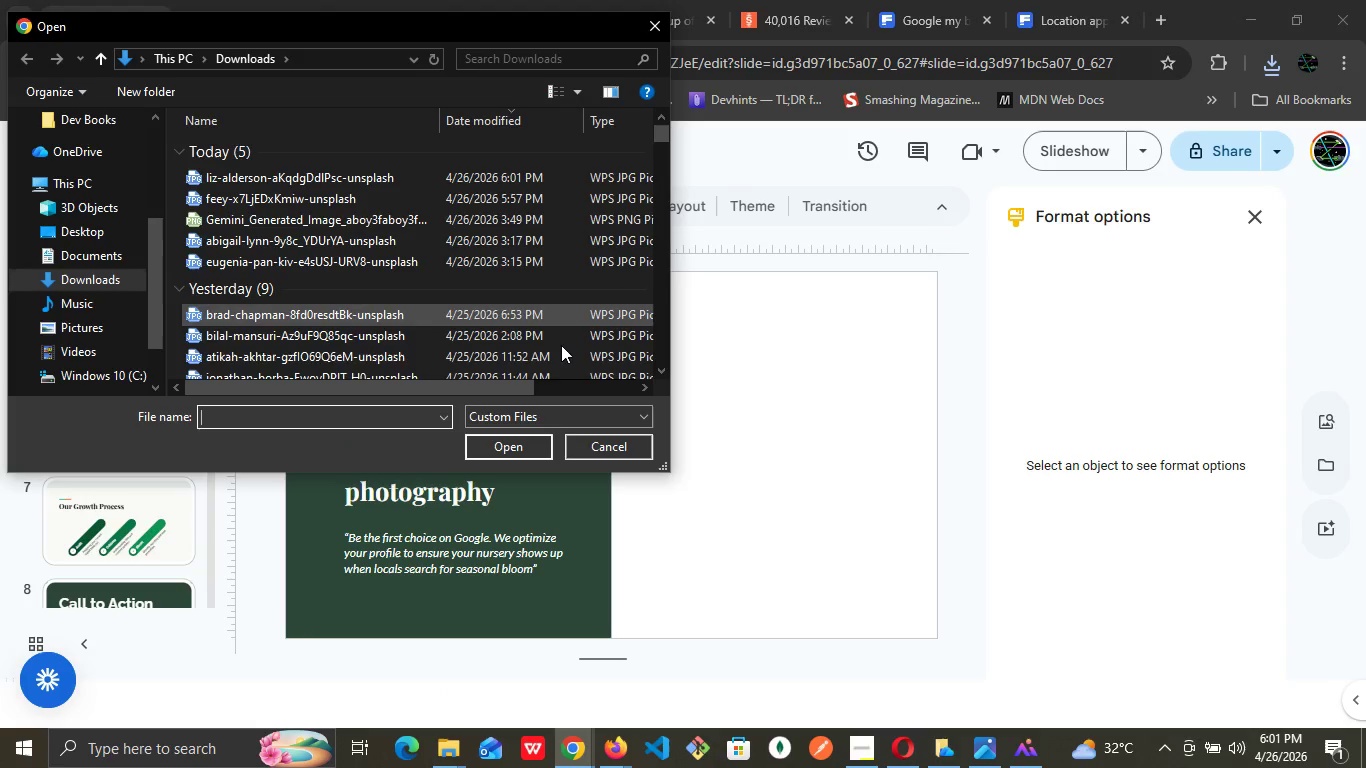 
wait(7.52)
 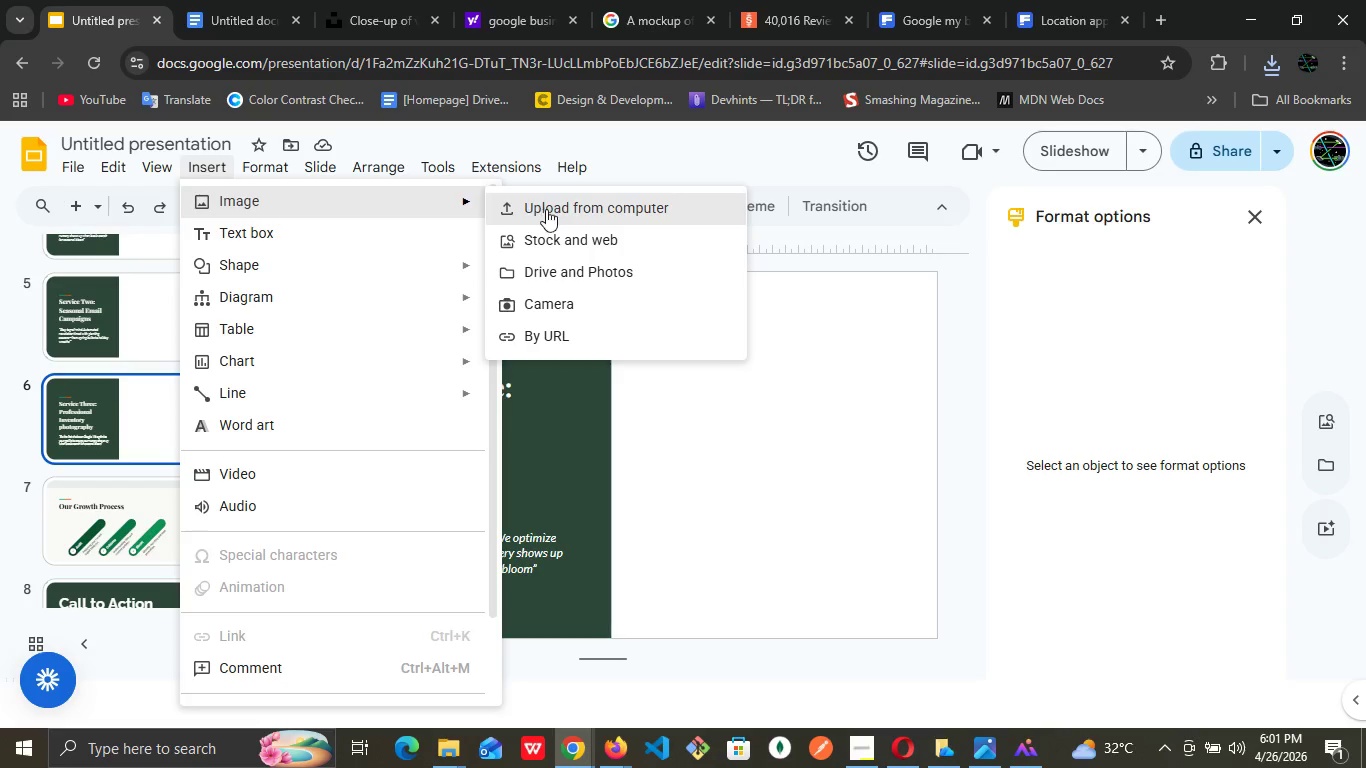 
left_click([415, 179])
 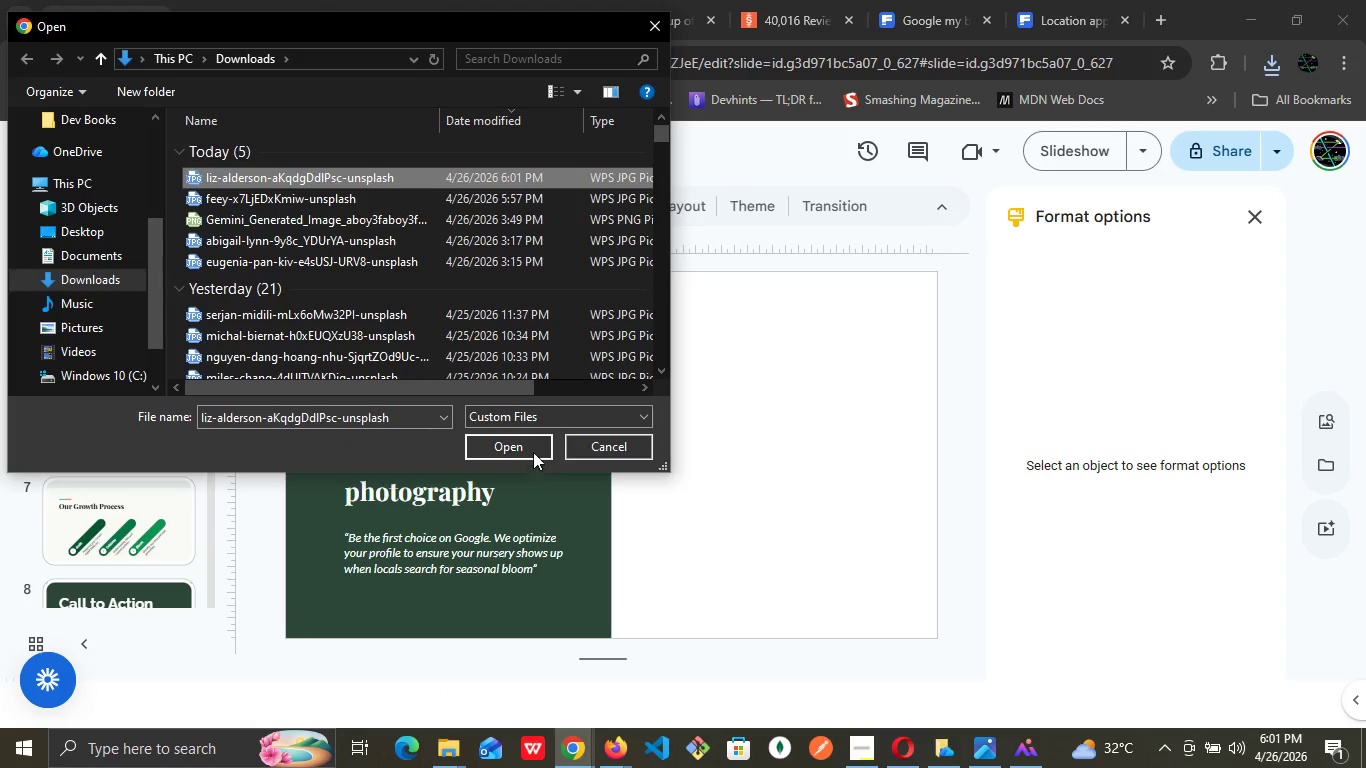 
left_click([533, 452])
 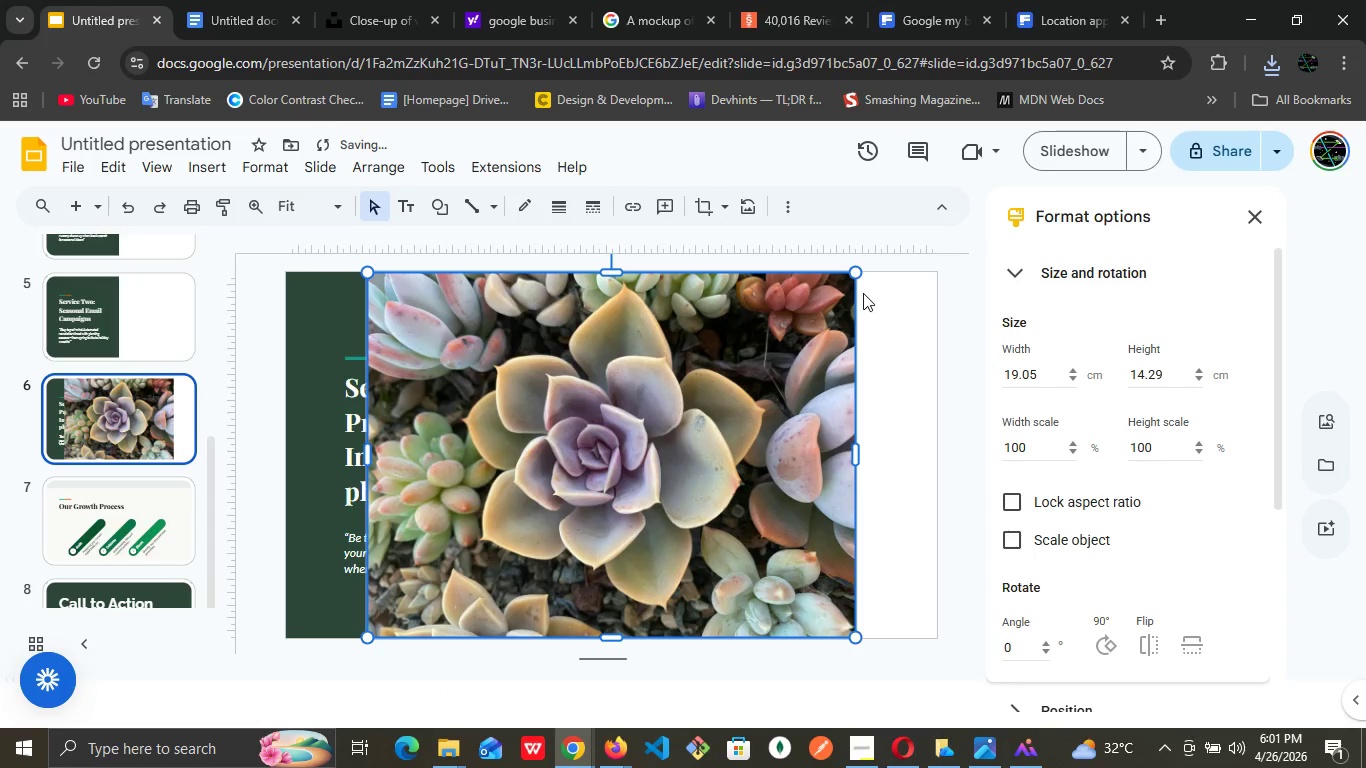 
left_click_drag(start_coordinate=[861, 271], to_coordinate=[671, 435])
 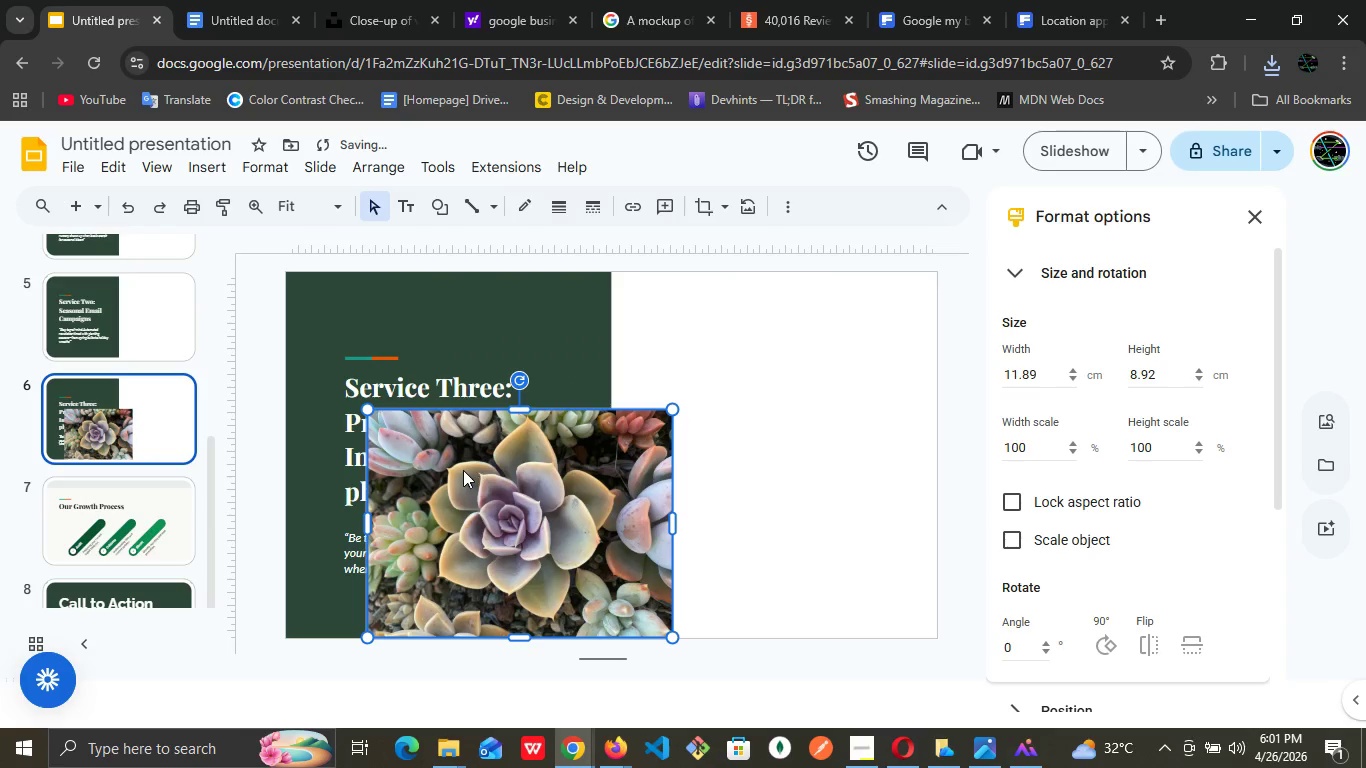 
left_click_drag(start_coordinate=[460, 473], to_coordinate=[701, 339])
 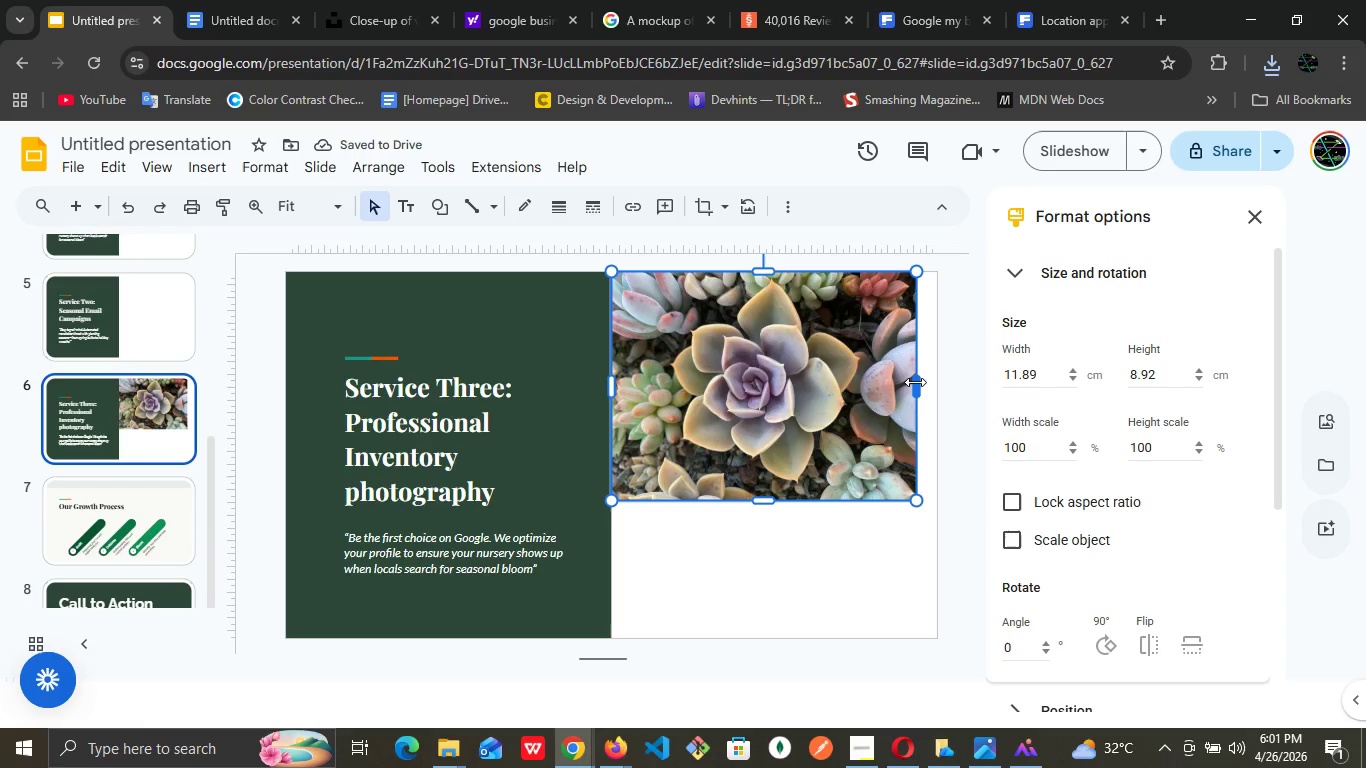 
wait(5.94)
 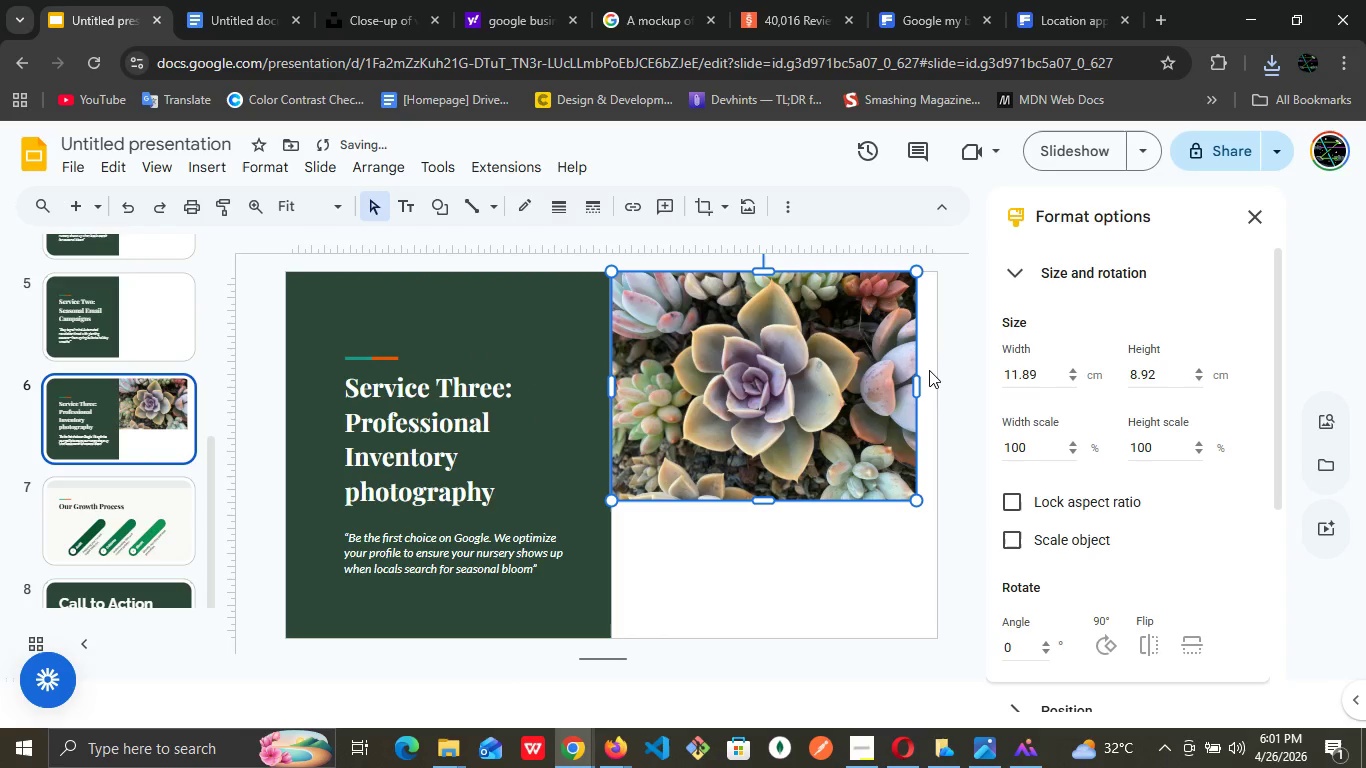 
left_click_drag(start_coordinate=[915, 382], to_coordinate=[937, 385])
 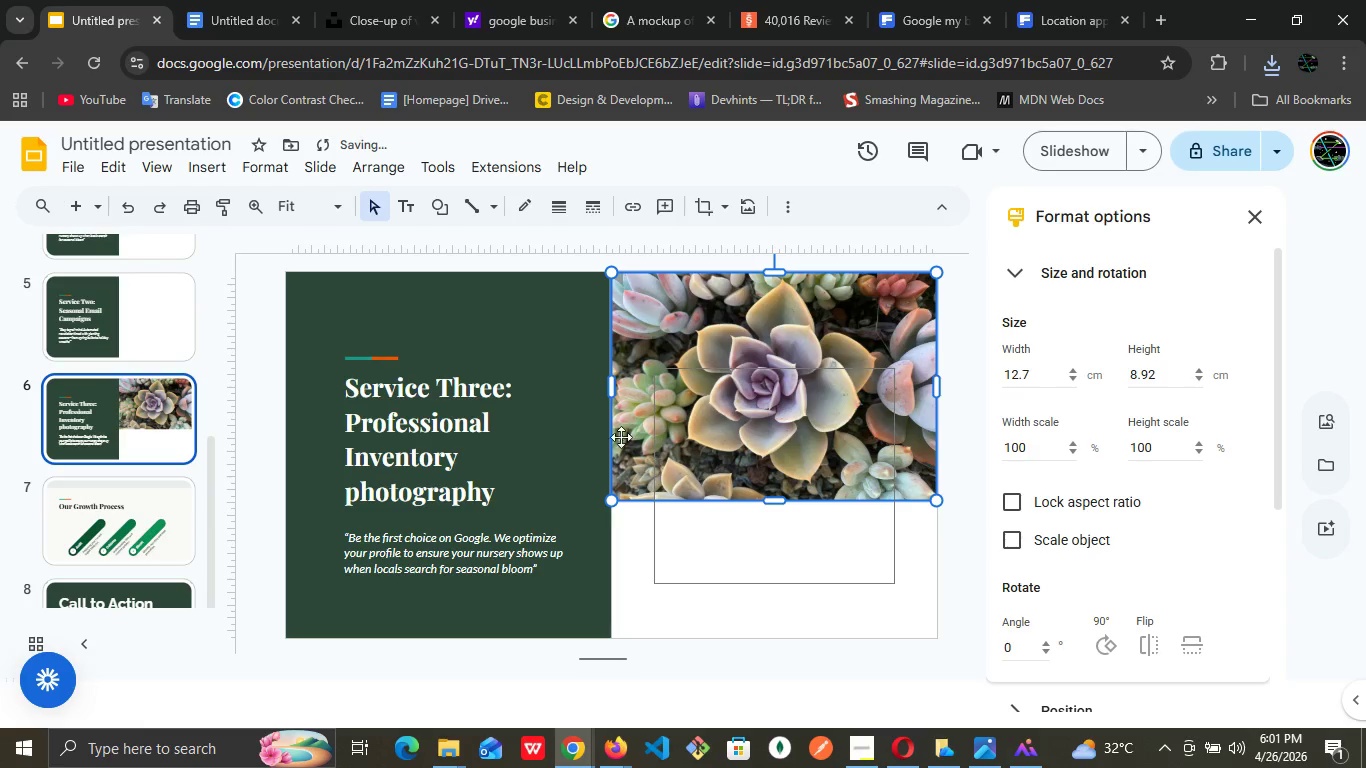 
left_click([553, 383])
 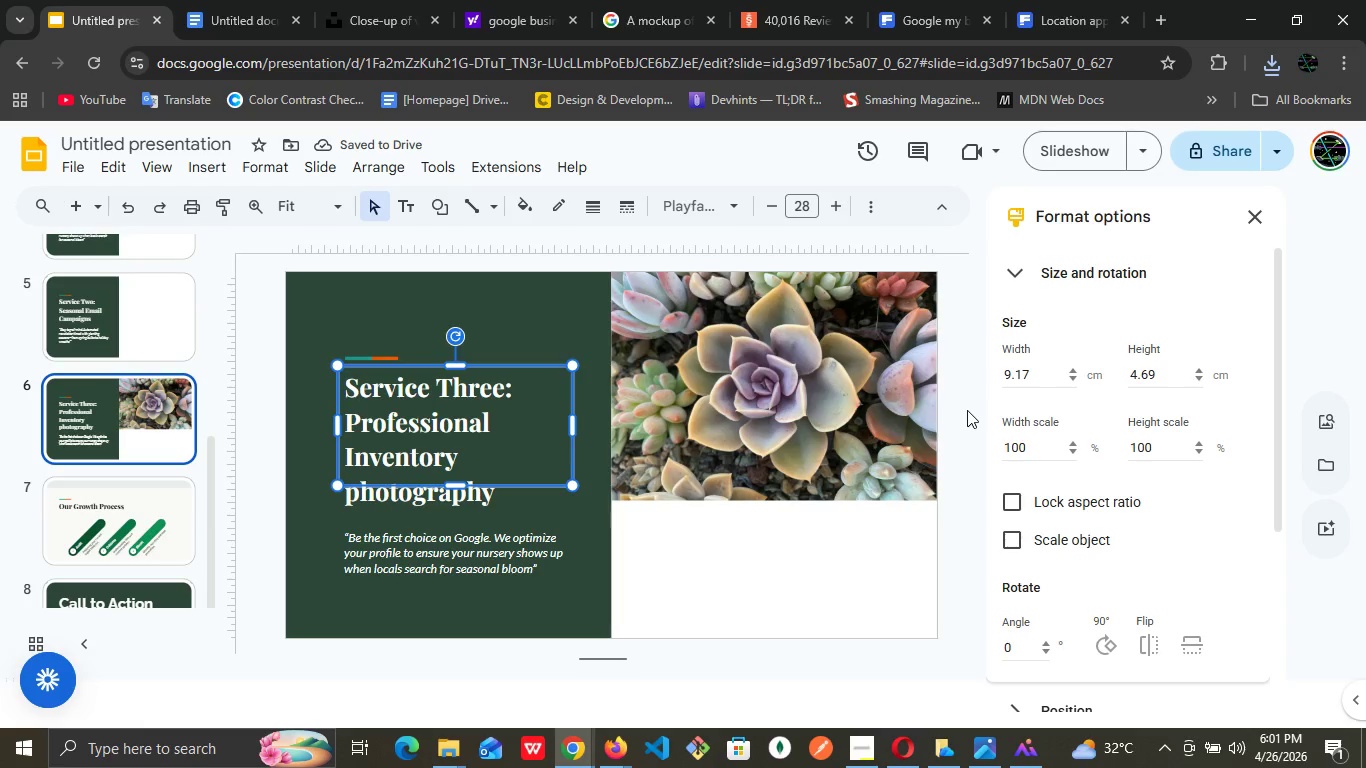 
left_click([888, 414])
 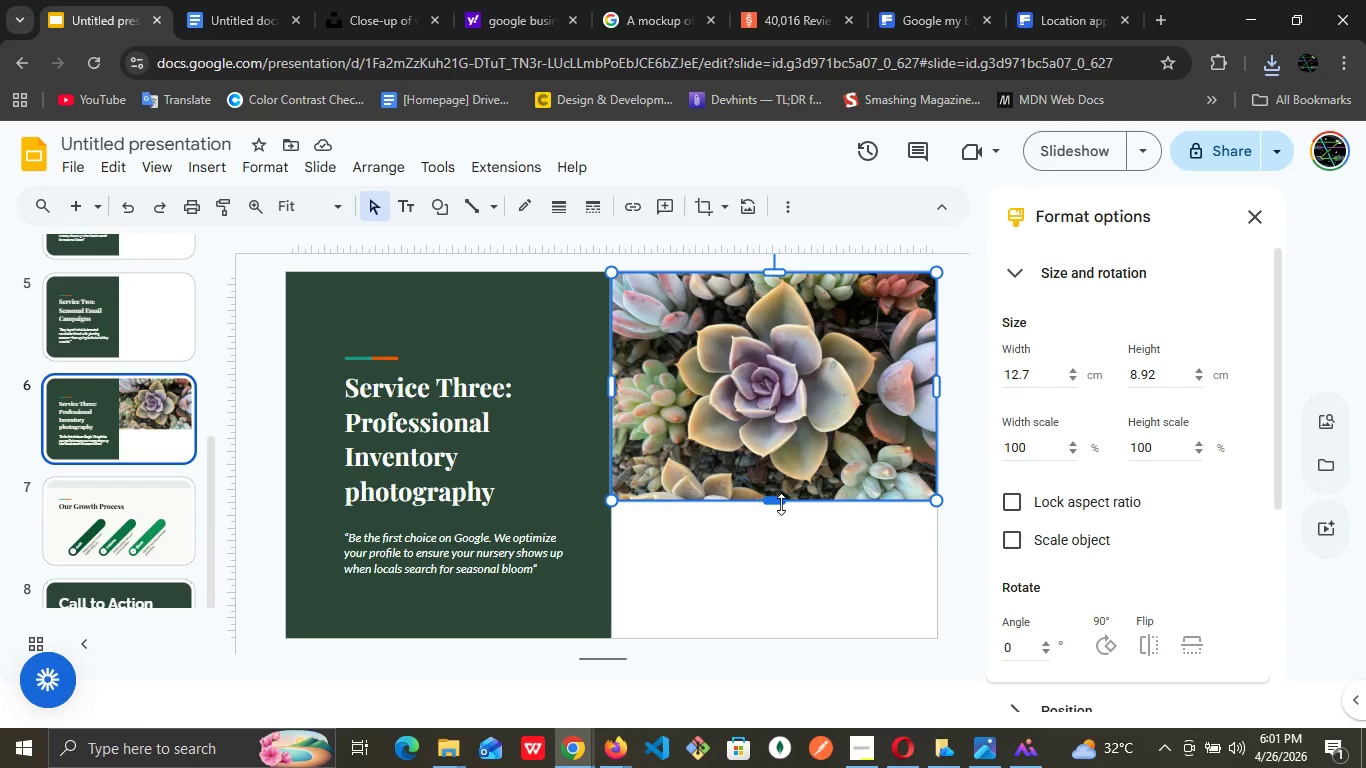 
left_click_drag(start_coordinate=[778, 498], to_coordinate=[779, 474])
 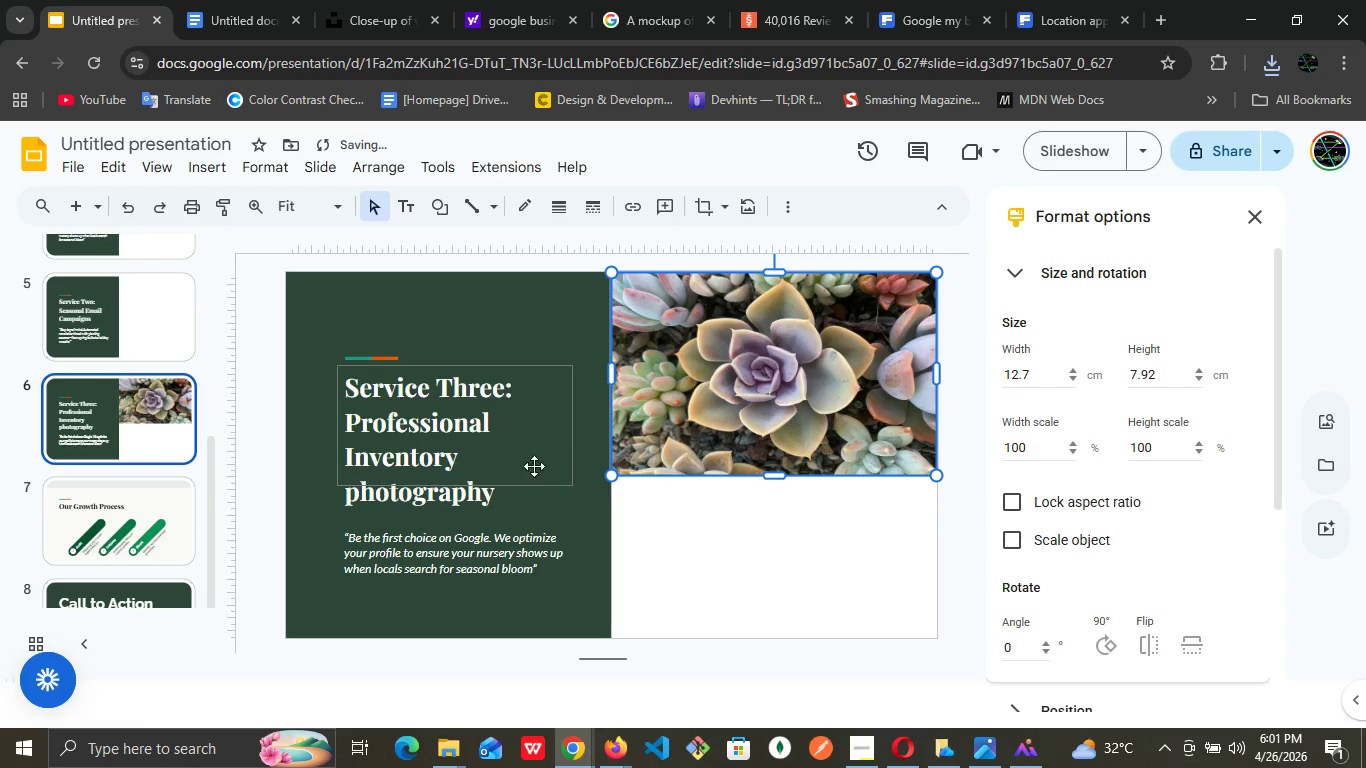 
left_click([551, 405])
 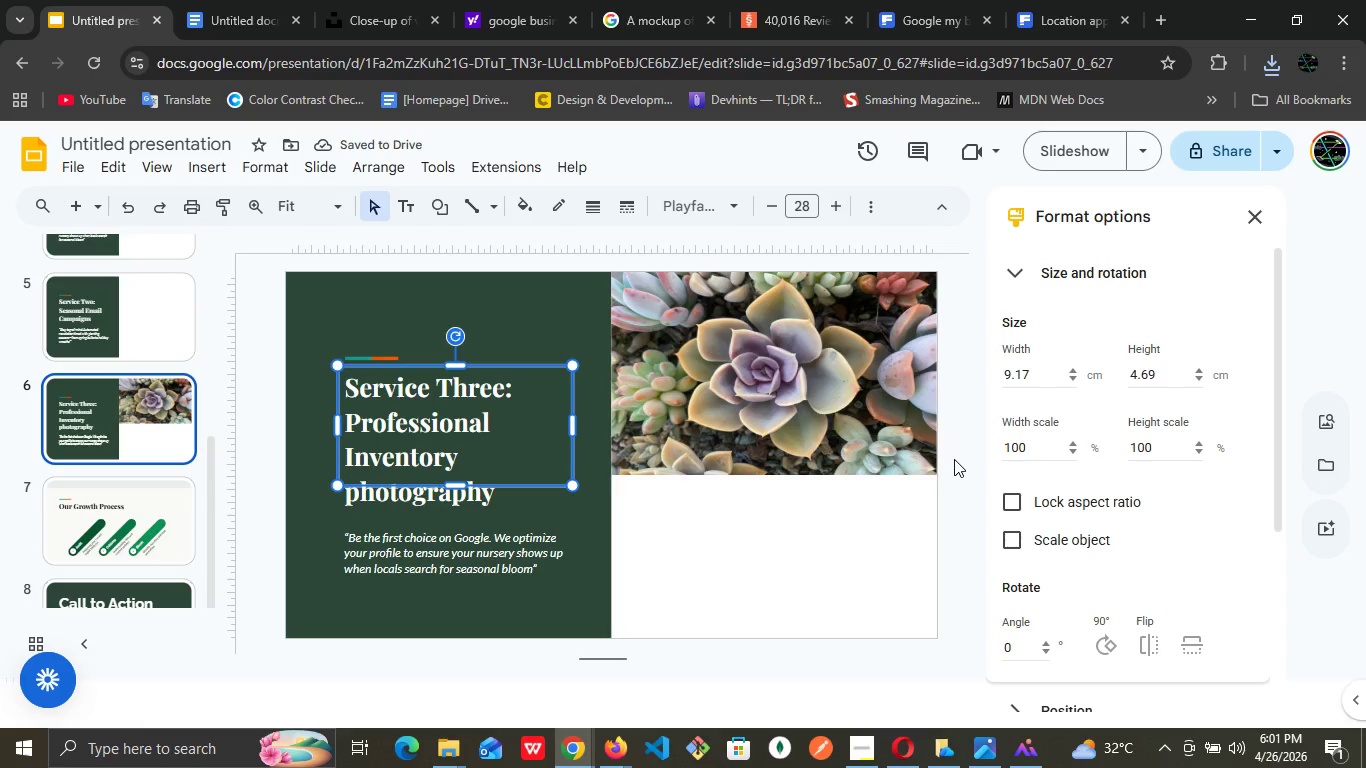 
left_click([954, 459])
 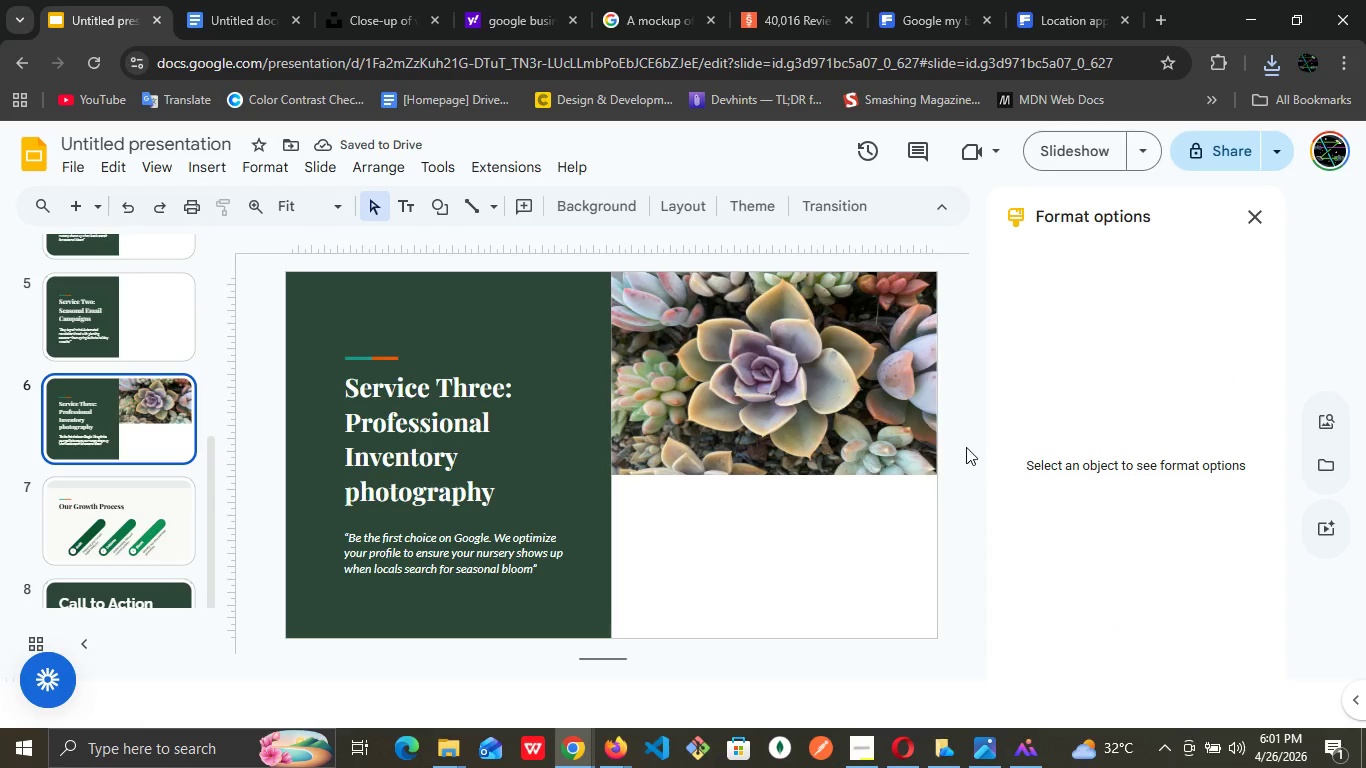 
left_click([980, 449])
 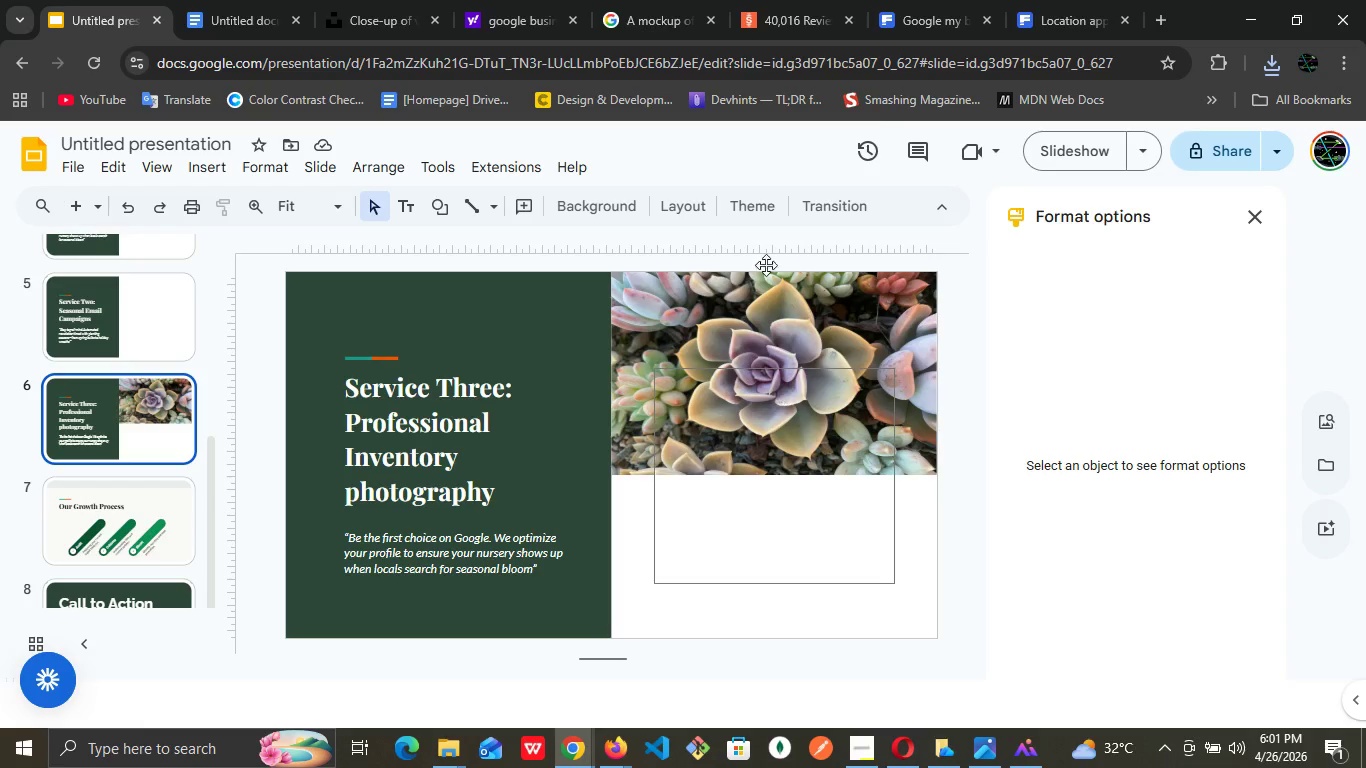 
mouse_move([892, 21])
 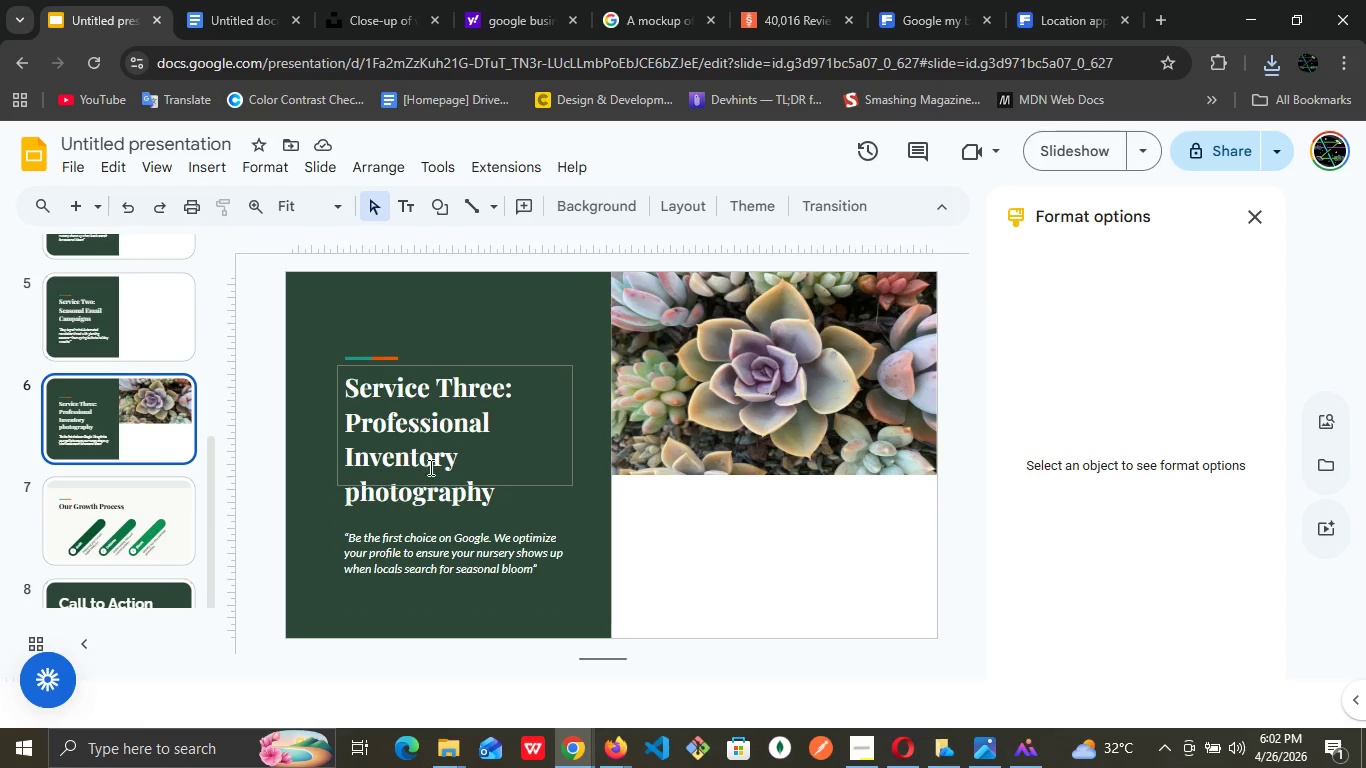 
wait(8.12)
 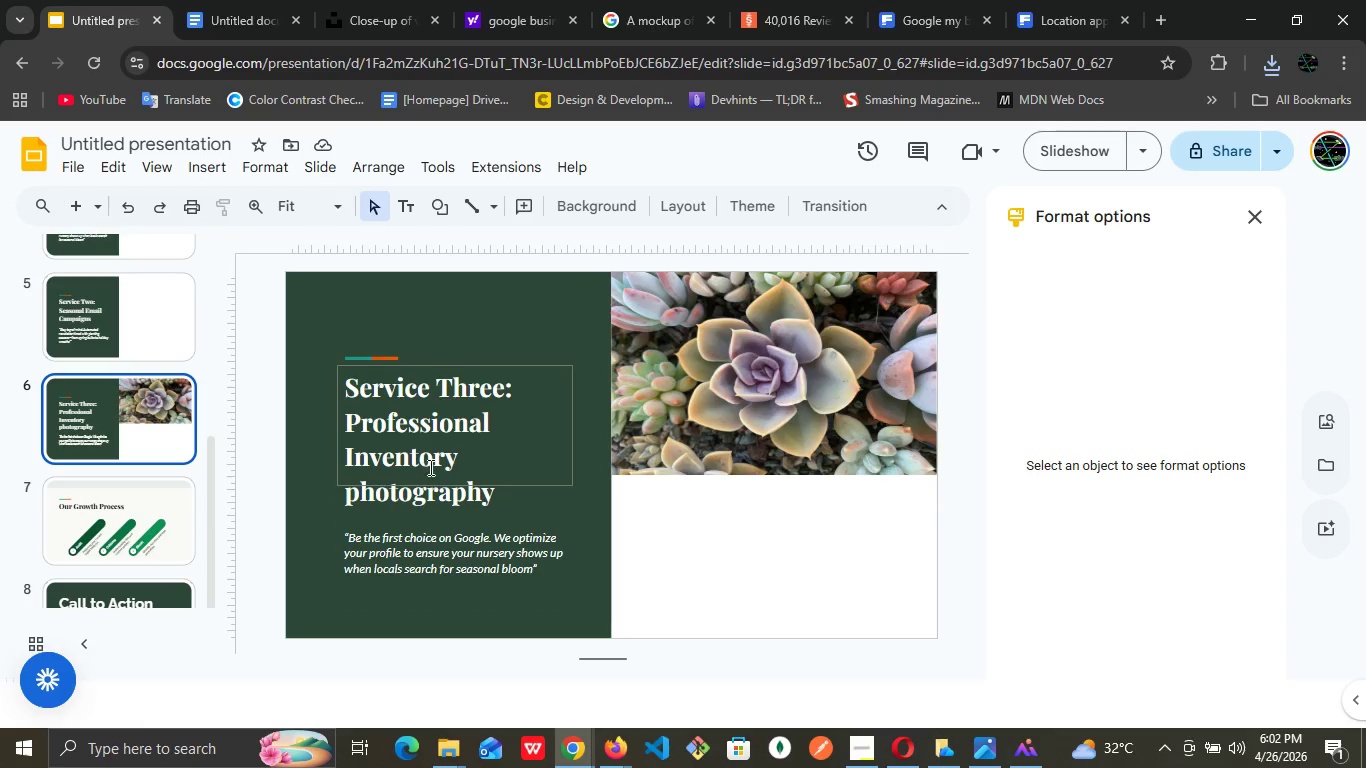 
mouse_move([933, -2])
 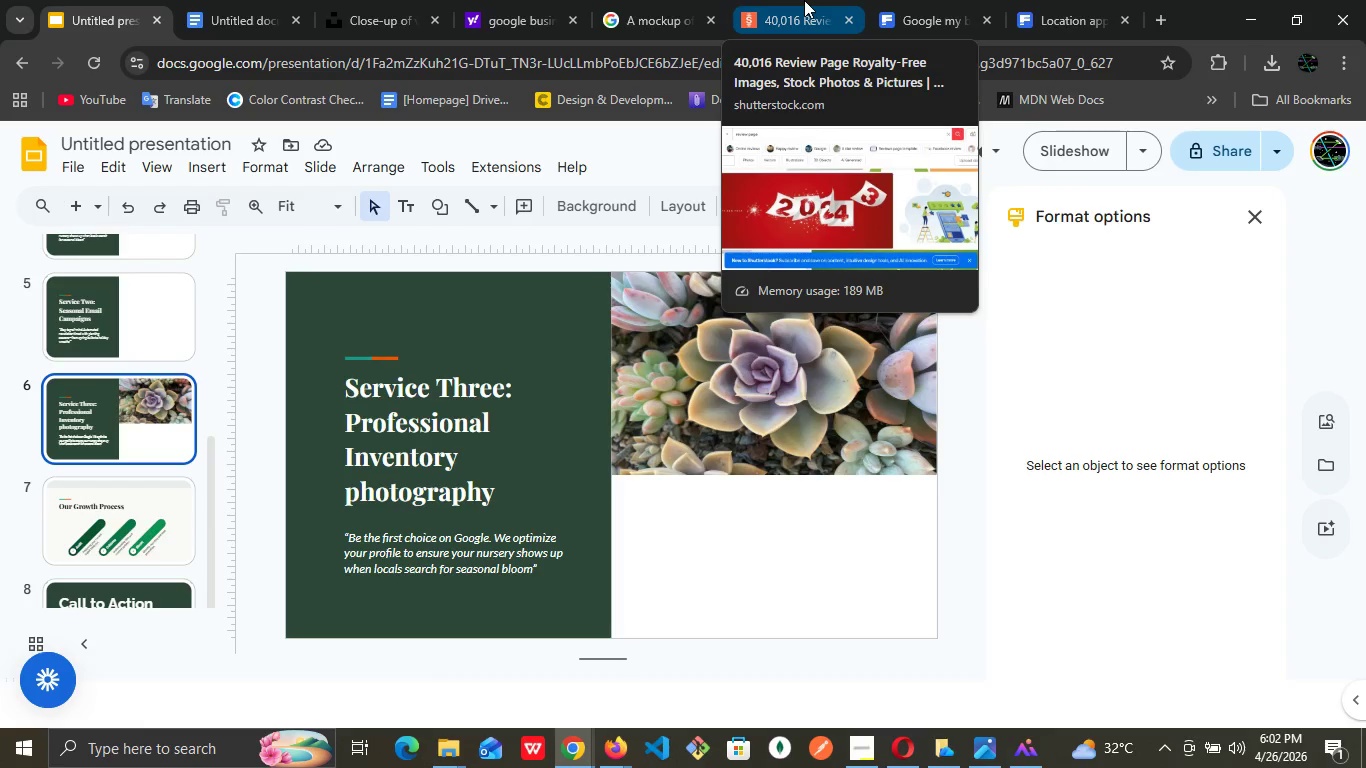 
left_click([804, 0])
 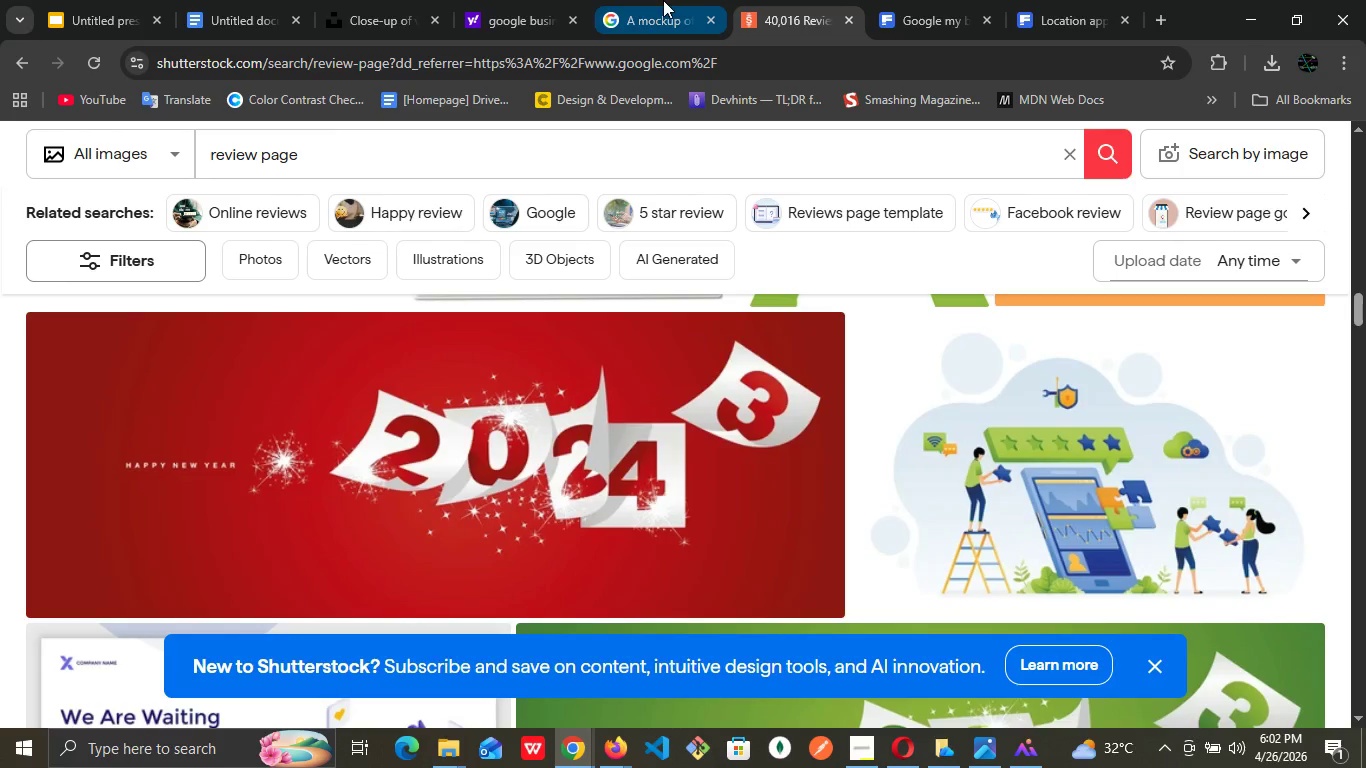 
left_click([663, 0])
 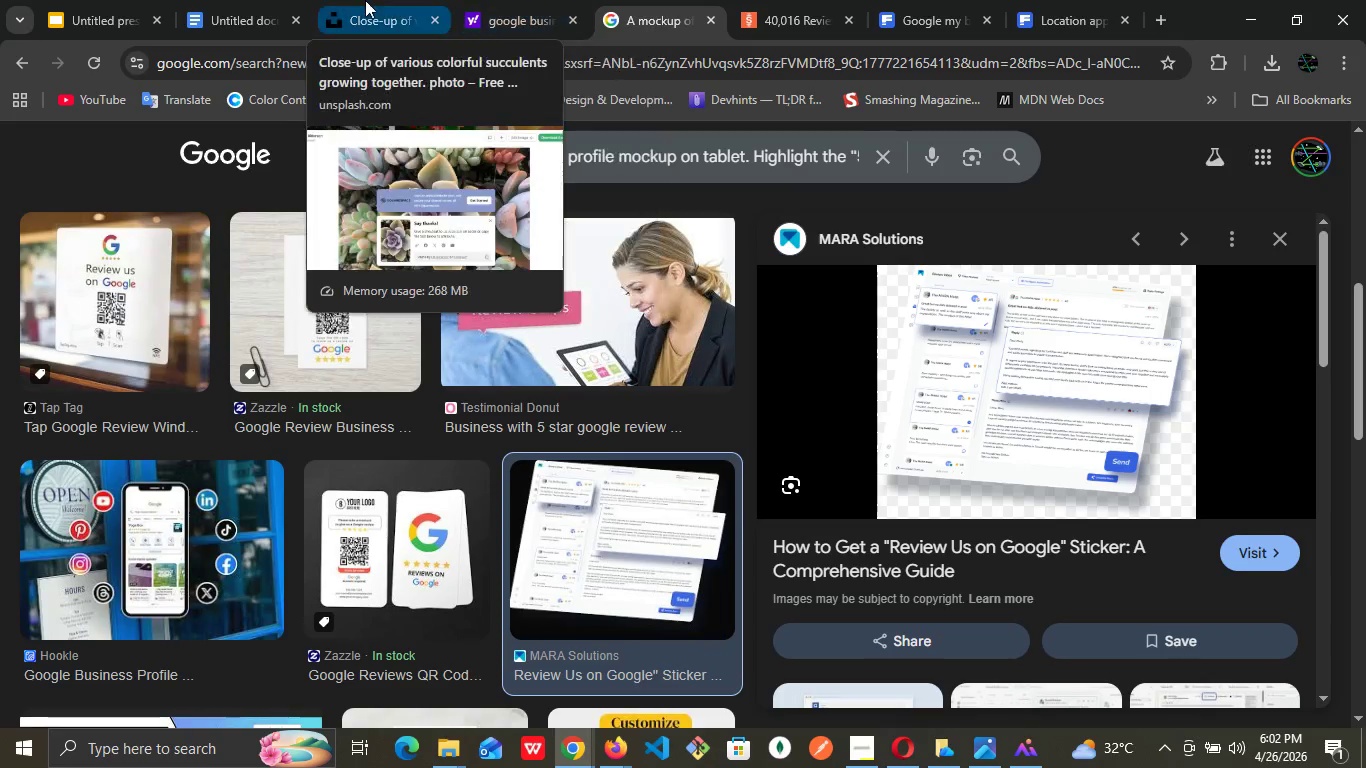 
left_click([365, 0])
 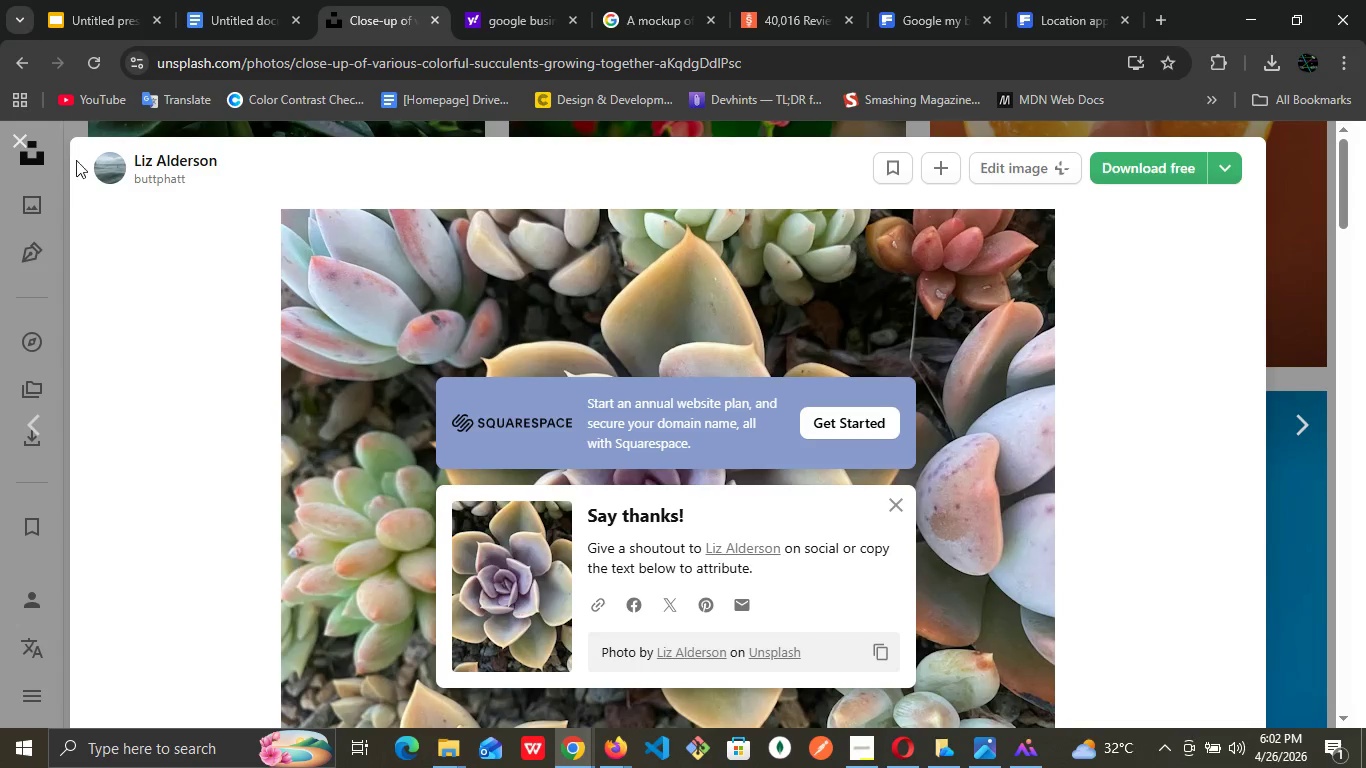 
left_click([23, 139])
 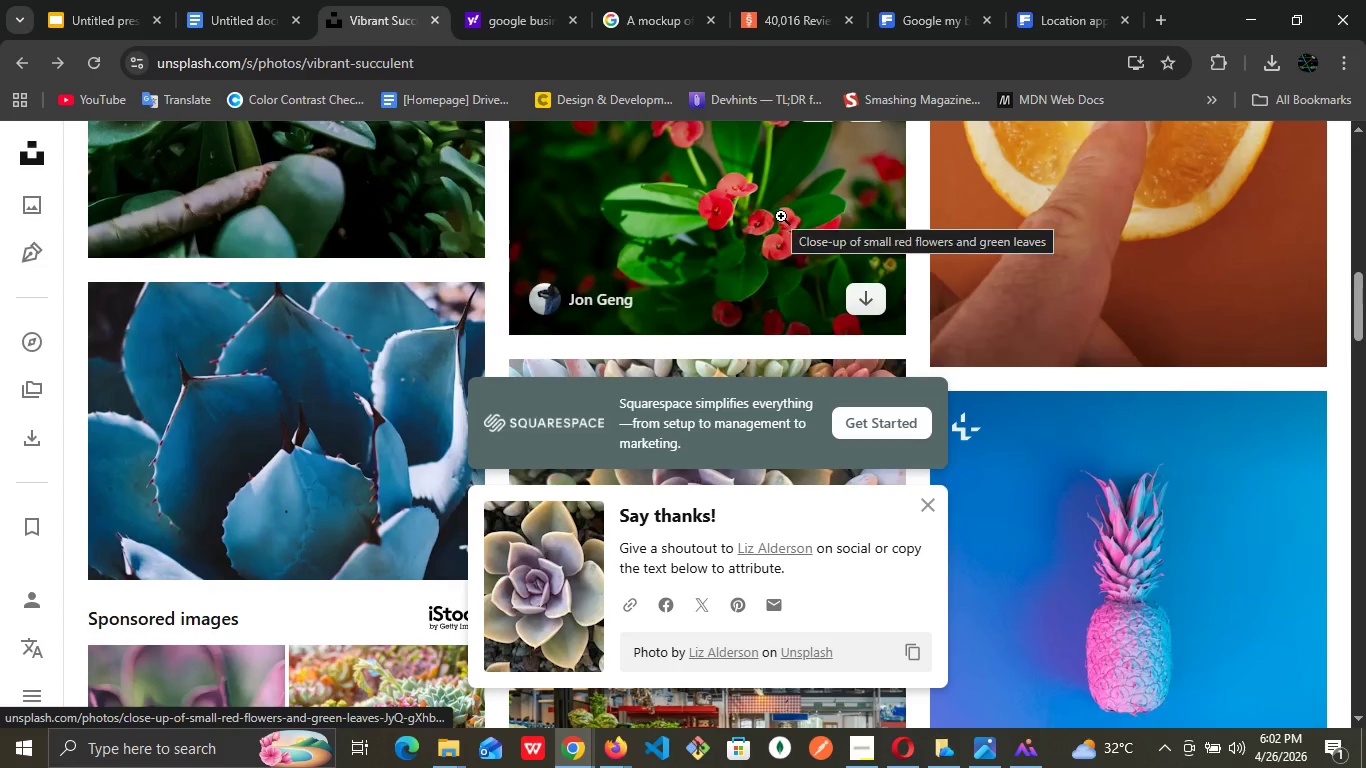 
scroll: coordinate [778, 268], scroll_direction: up, amount: 1.0
 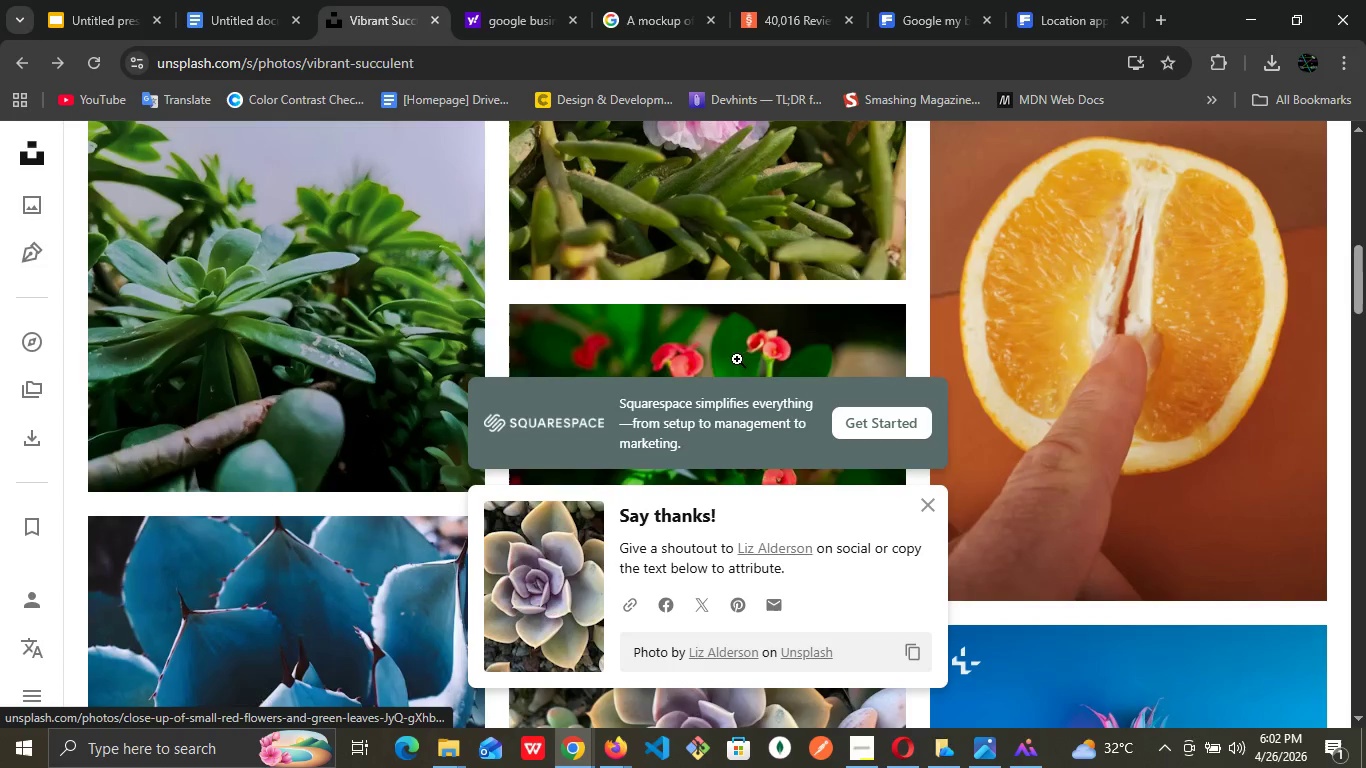 
left_click([737, 348])
 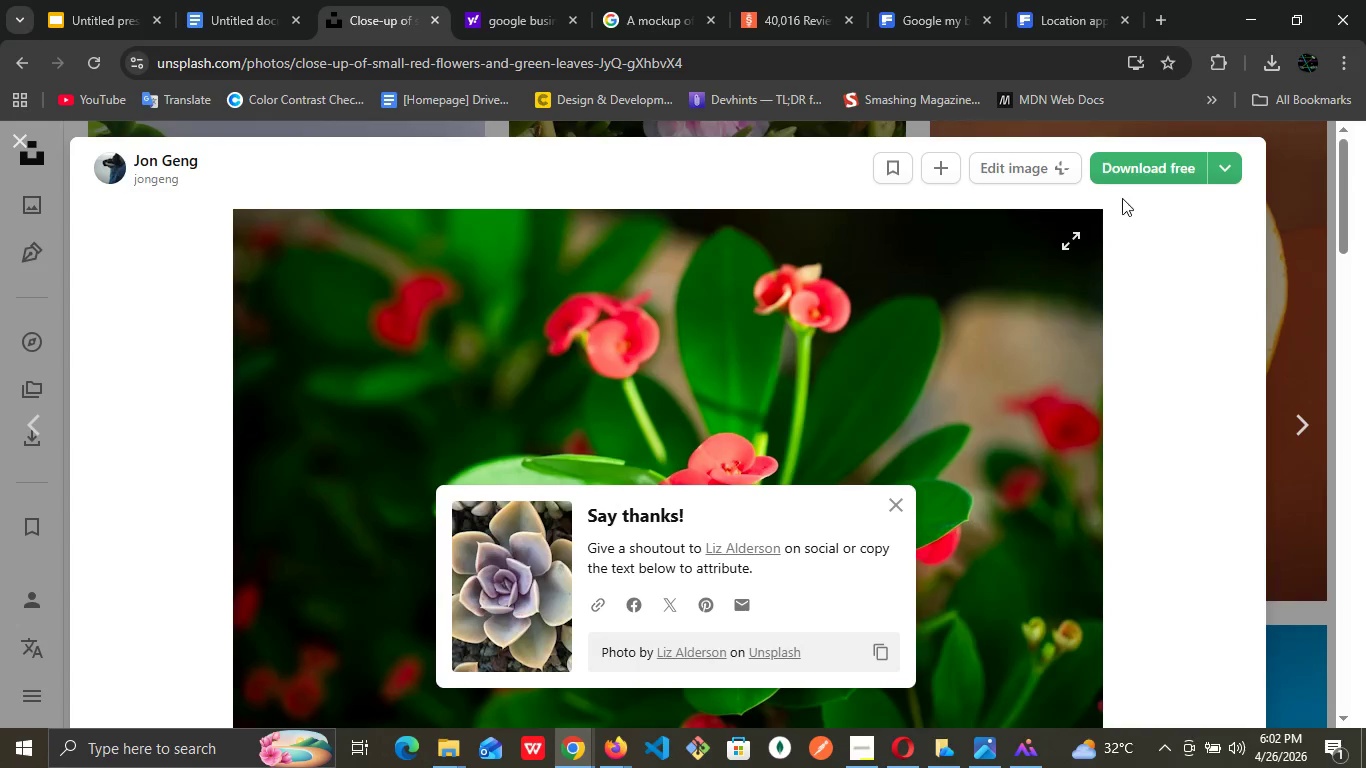 
left_click([1141, 169])
 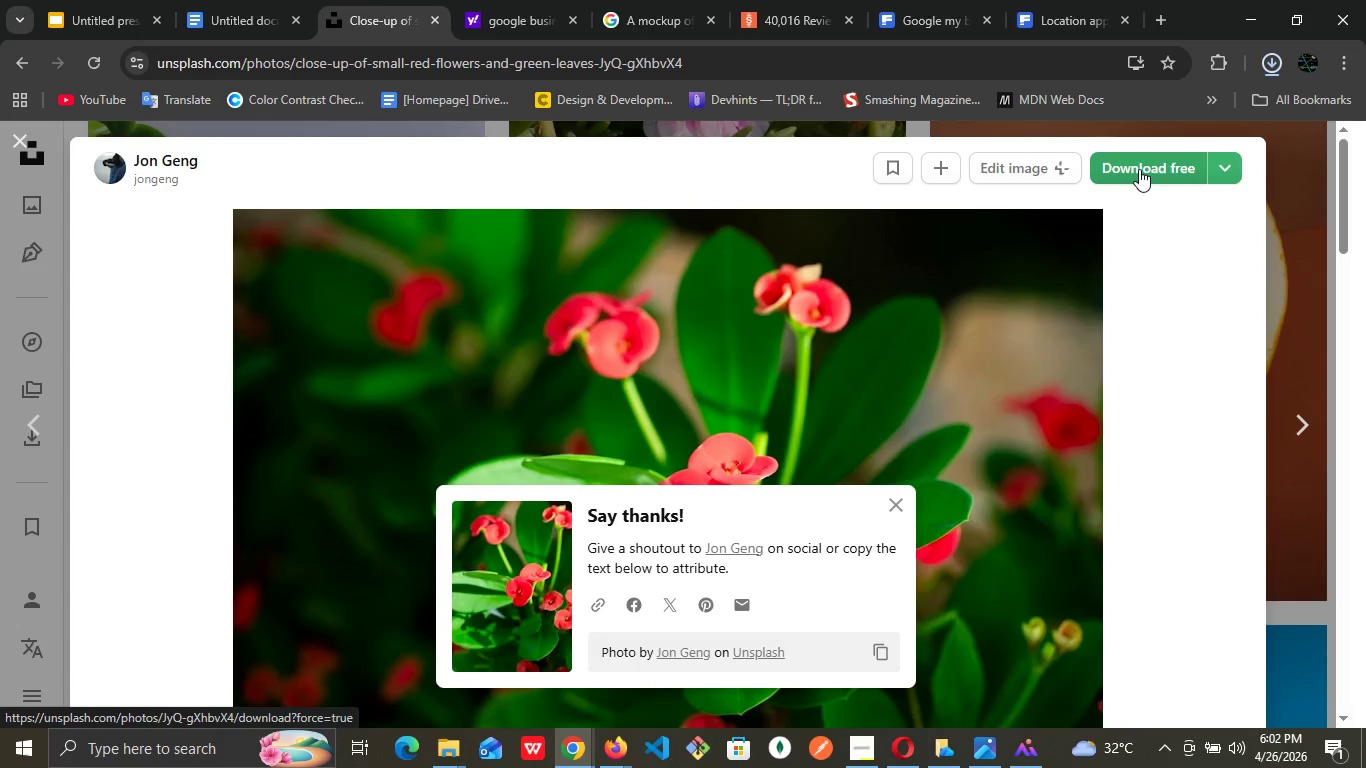 
left_click([230, 0])
 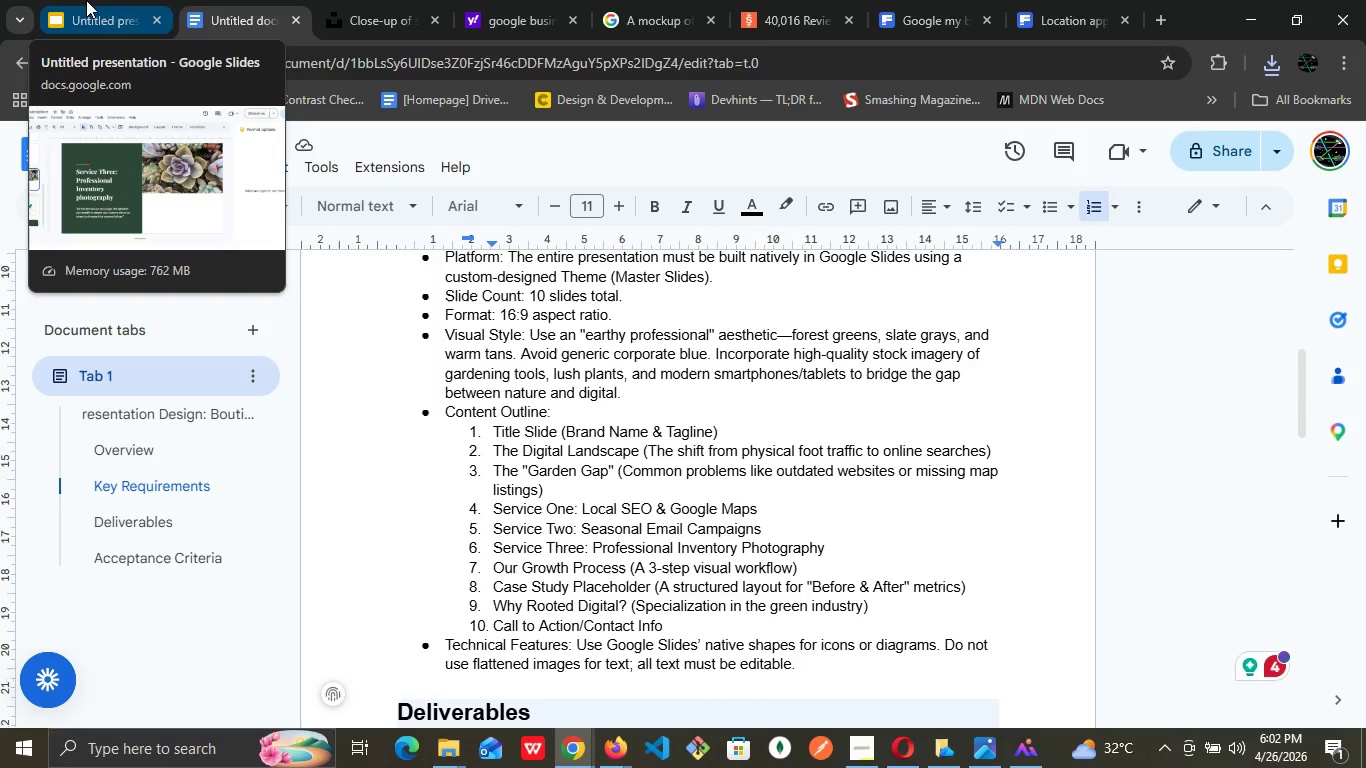 
wait(21.75)
 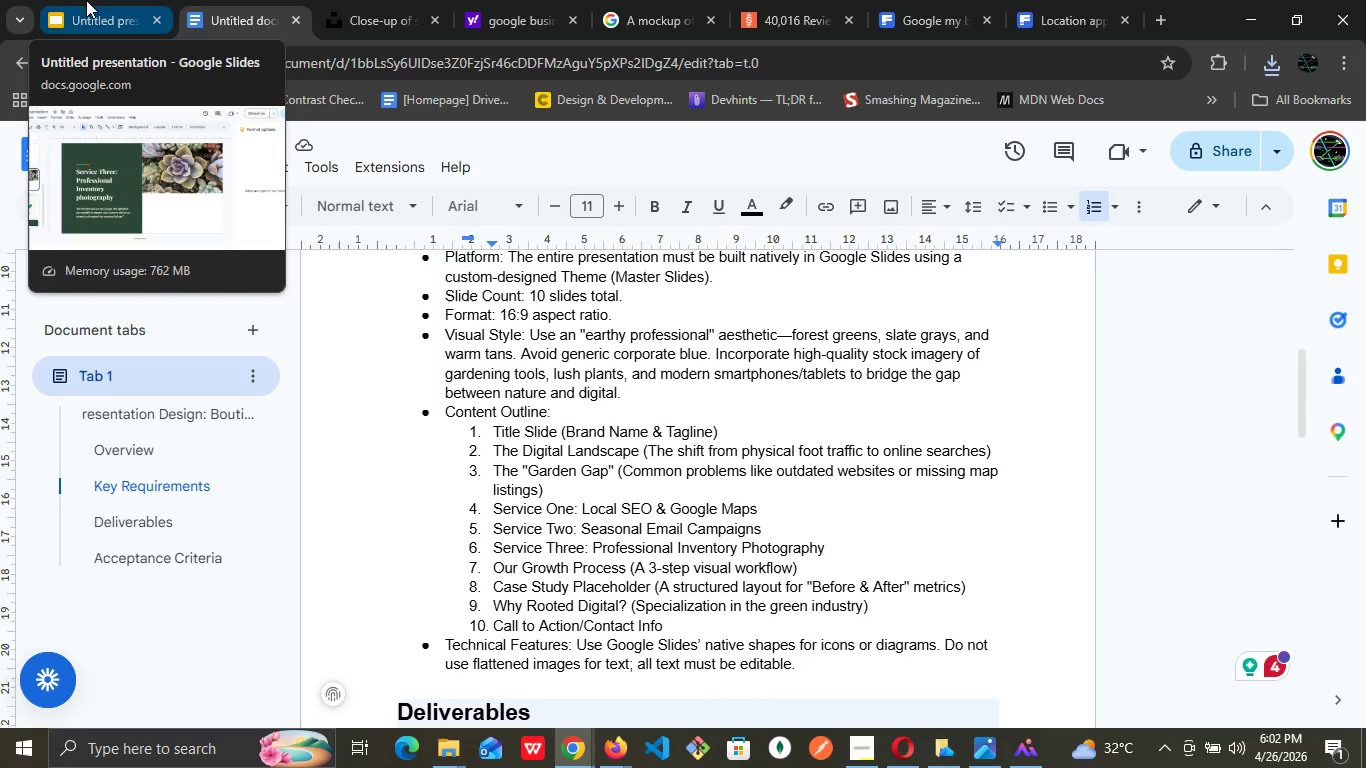 
left_click([91, 0])
 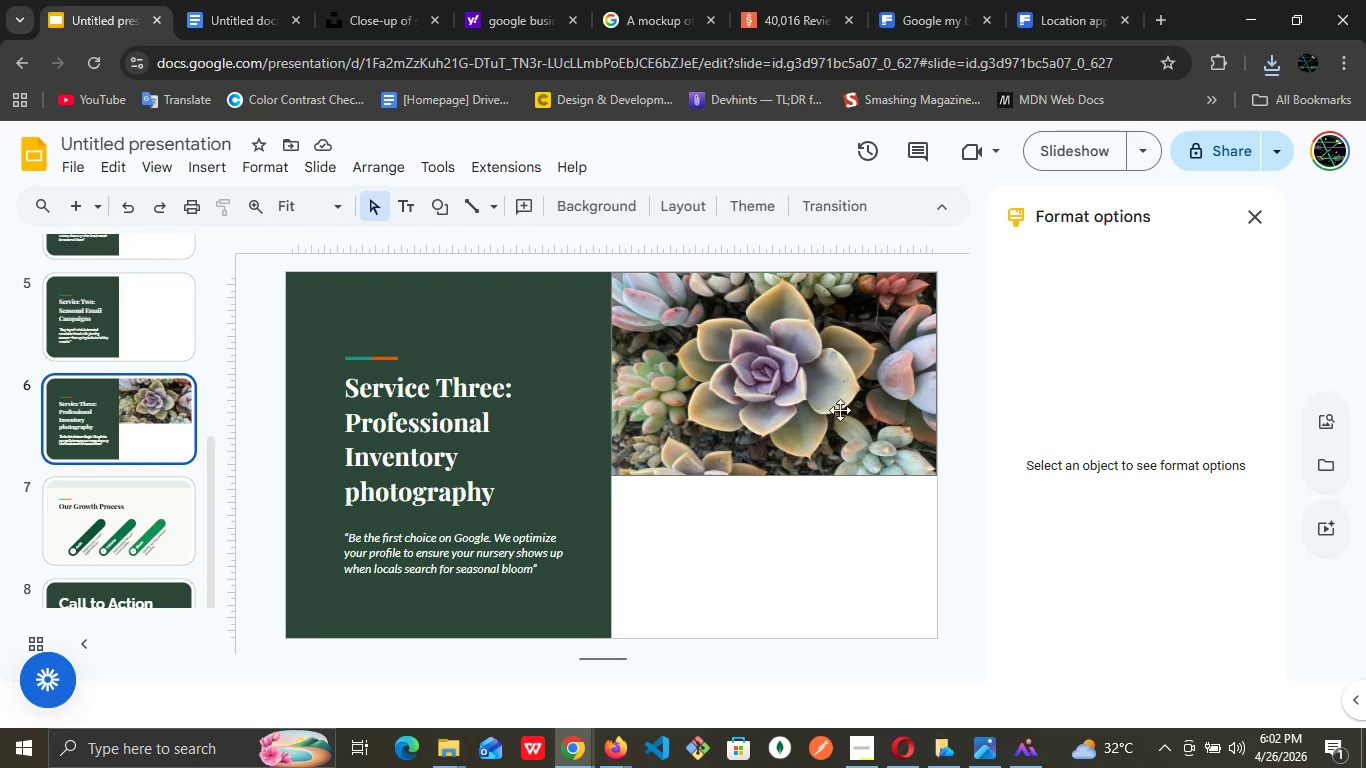 
left_click([848, 380])
 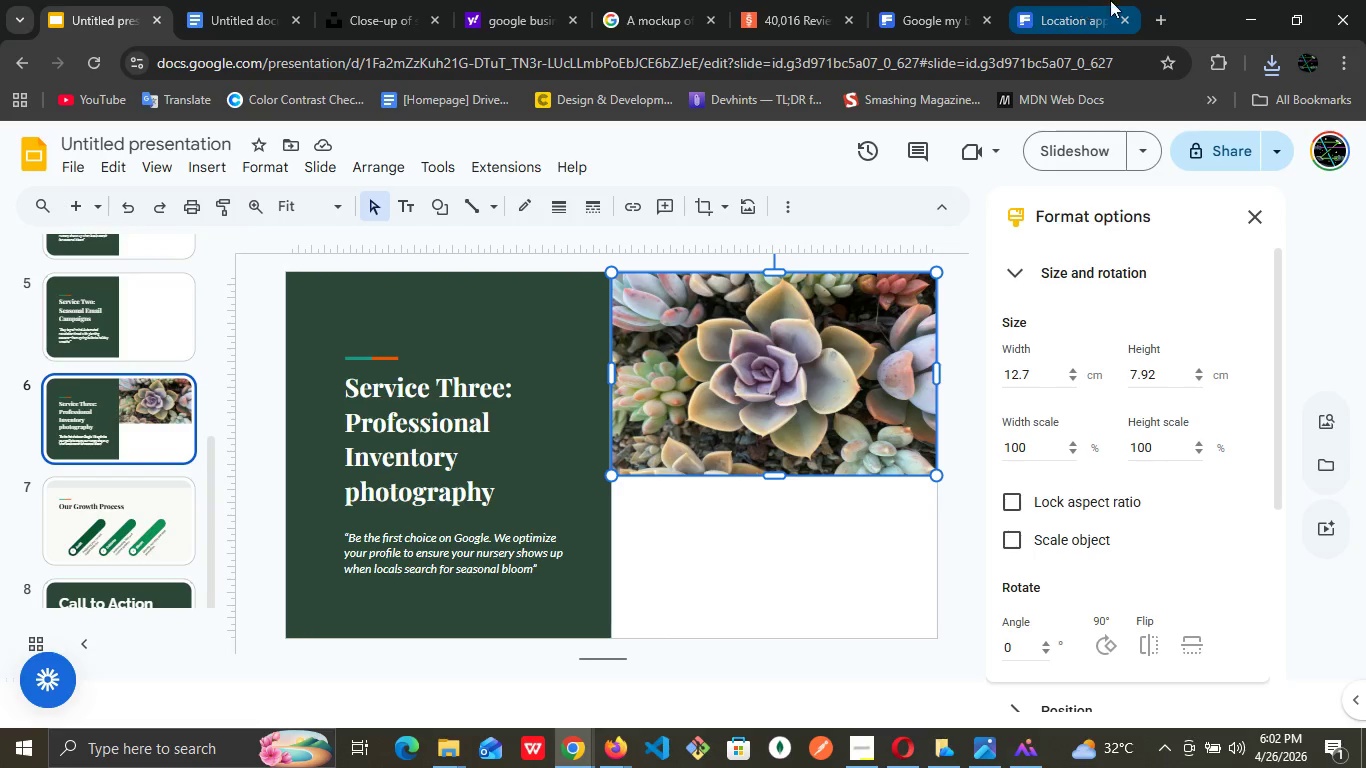 
key(Control+D)
 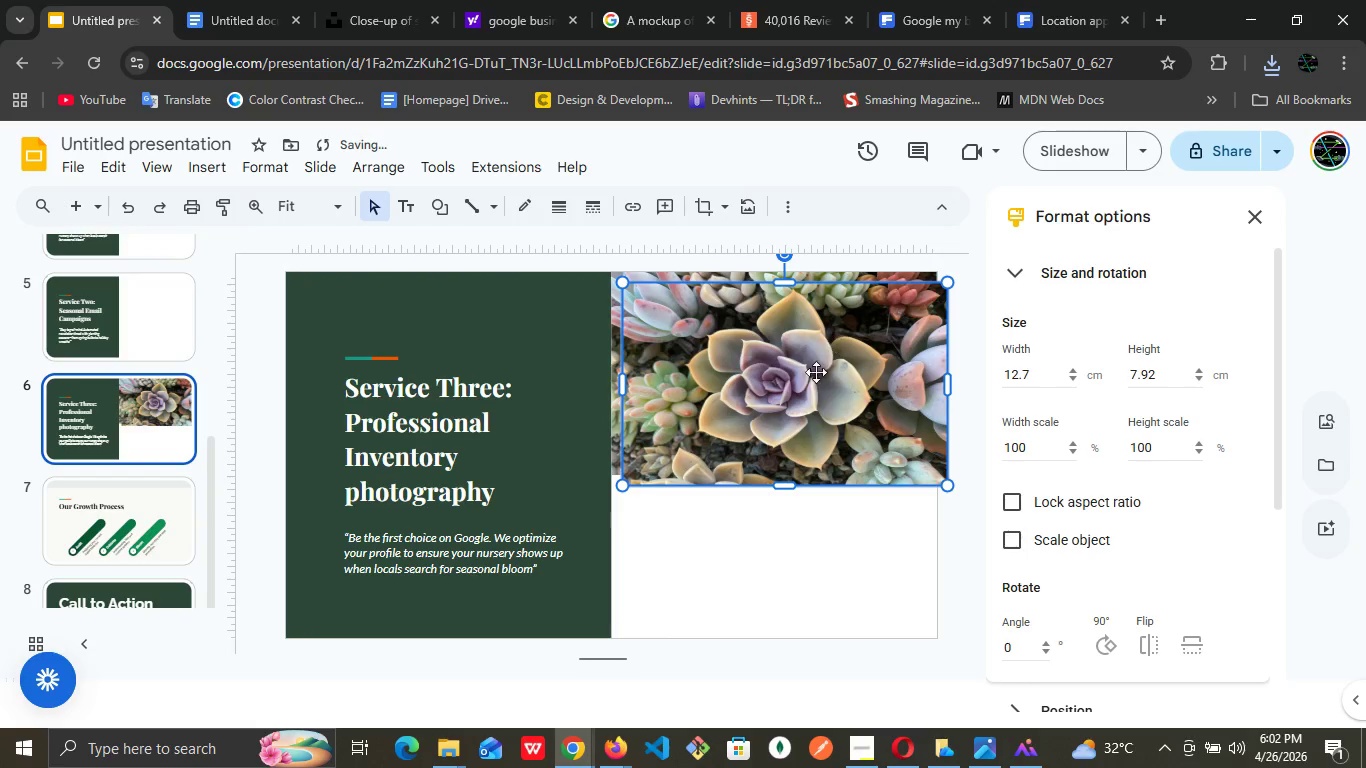 
left_click_drag(start_coordinate=[791, 389], to_coordinate=[782, 543])
 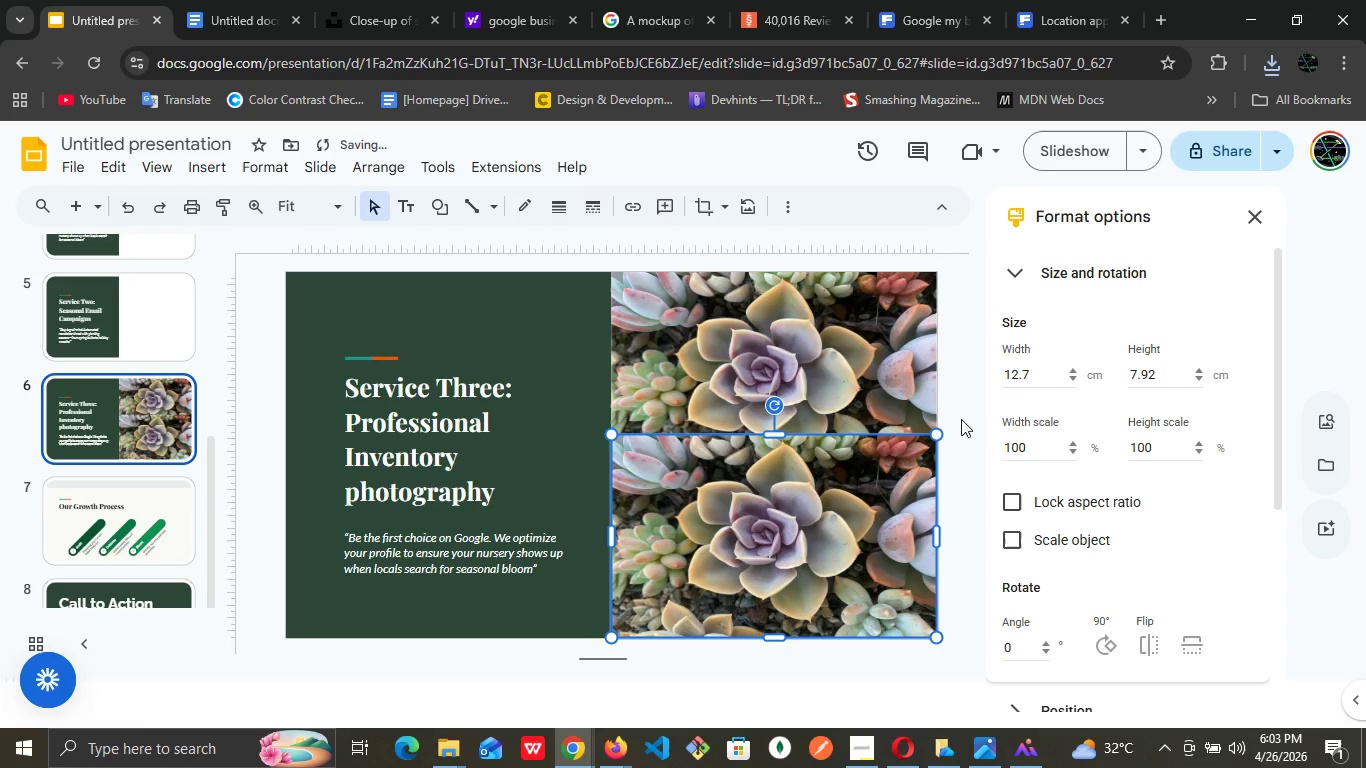 
left_click([961, 419])
 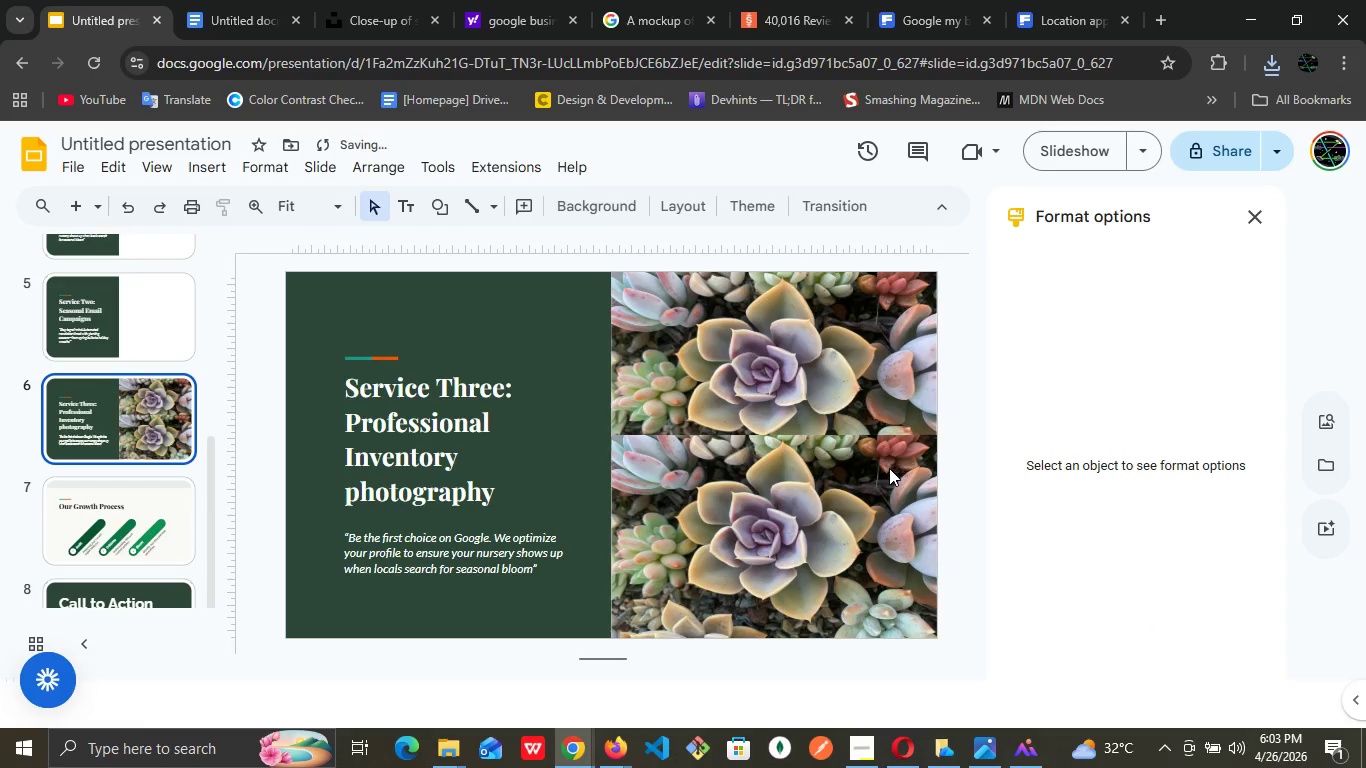 
left_click([889, 468])
 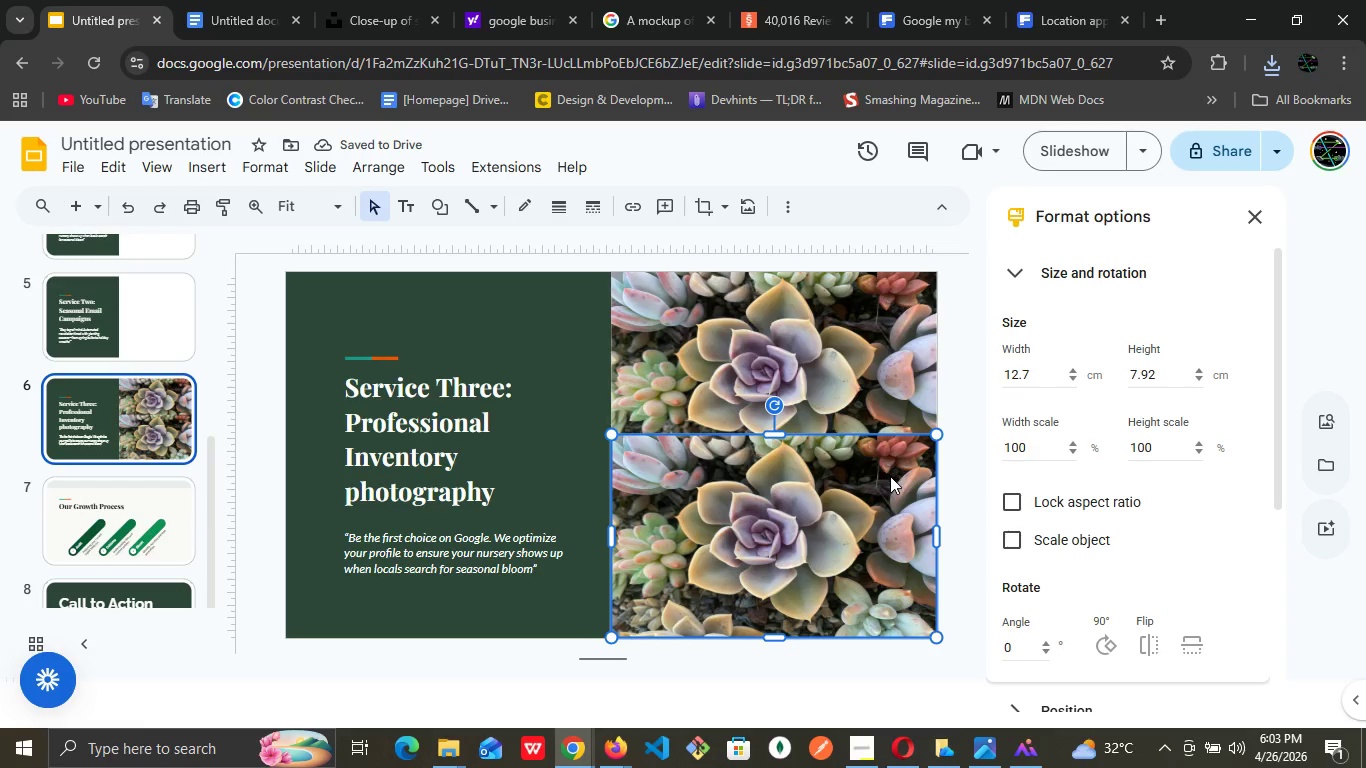 
key(Delete)
 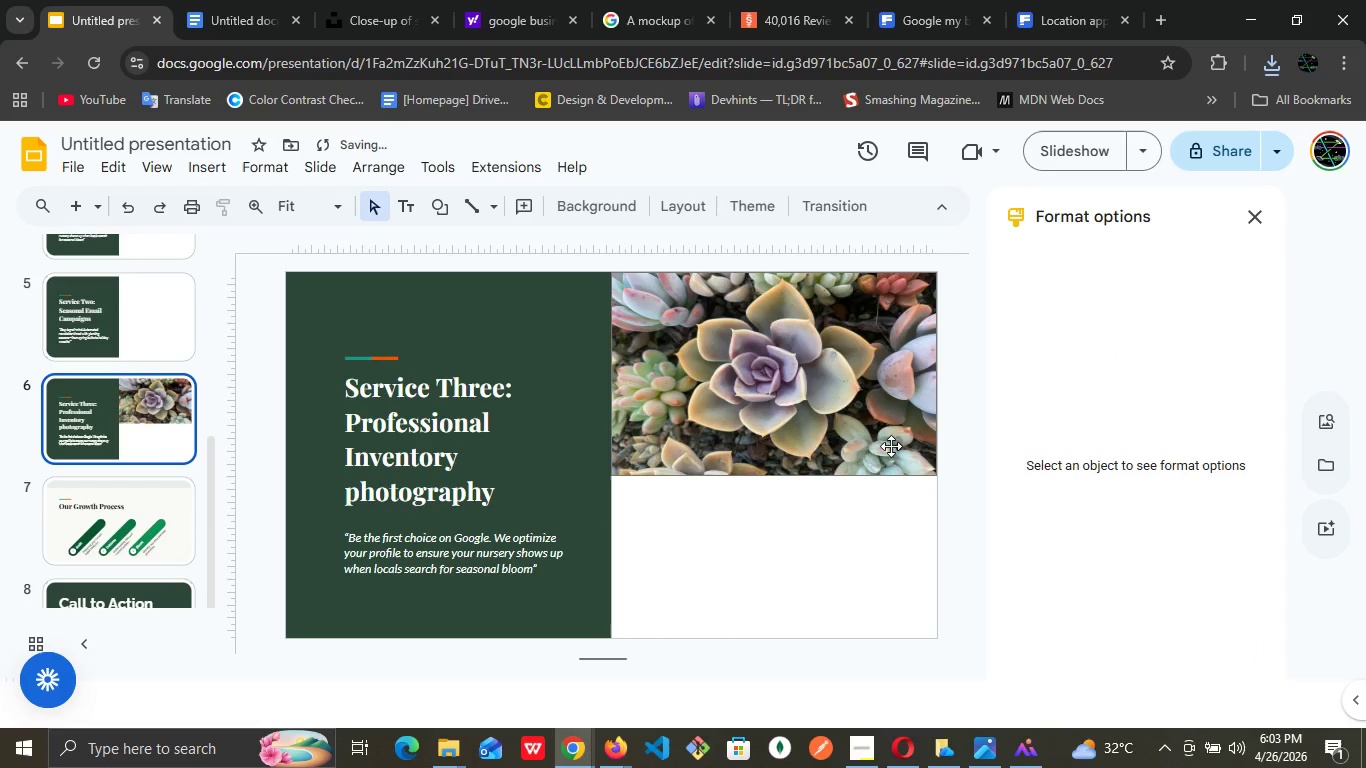 
left_click([893, 440])
 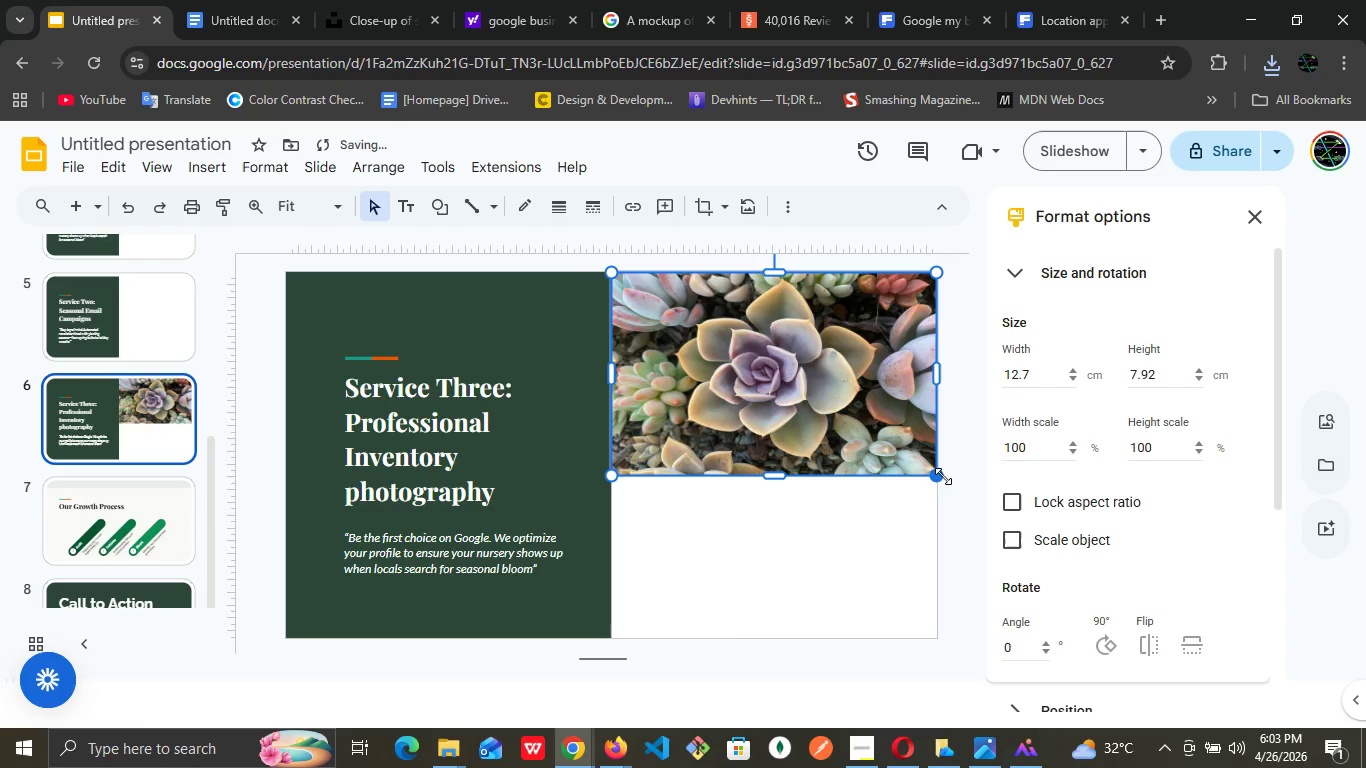 
left_click_drag(start_coordinate=[940, 473], to_coordinate=[907, 455])
 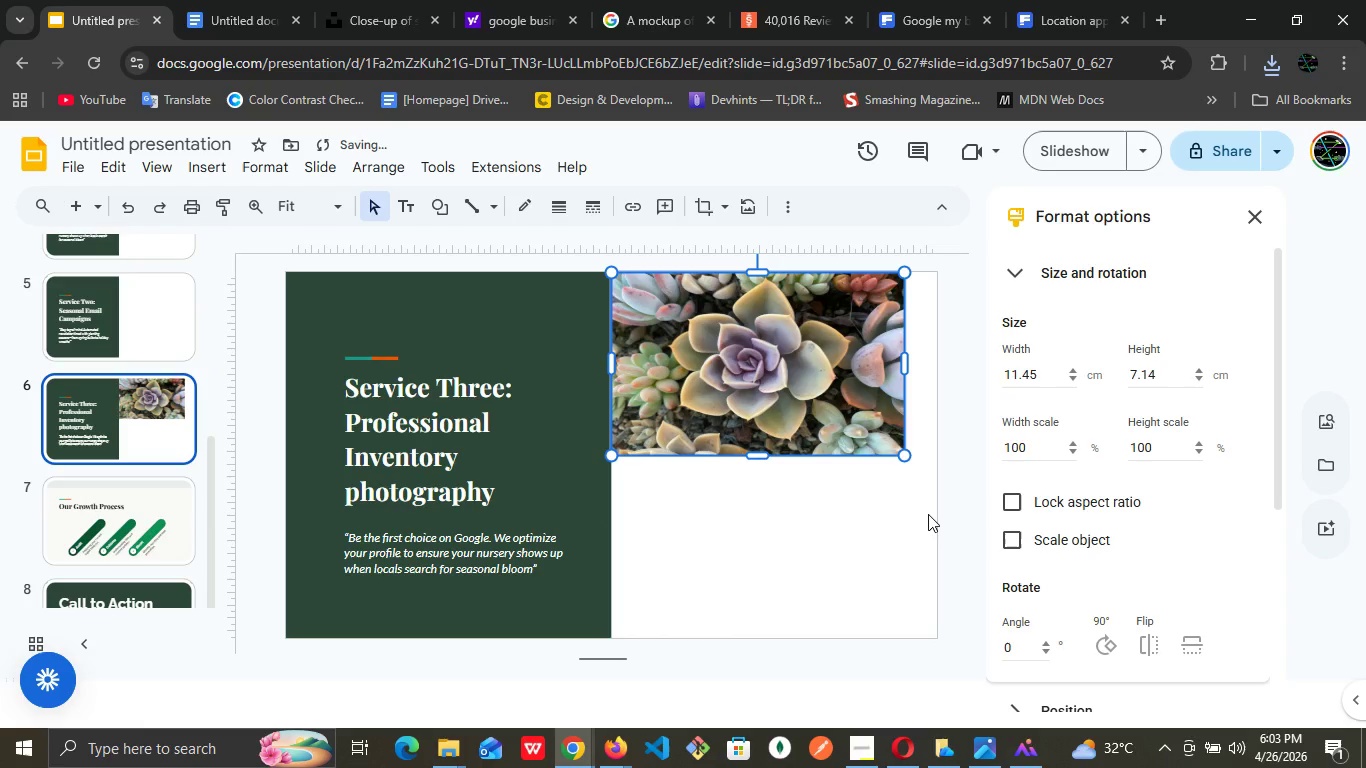 
key(Control+Z)
 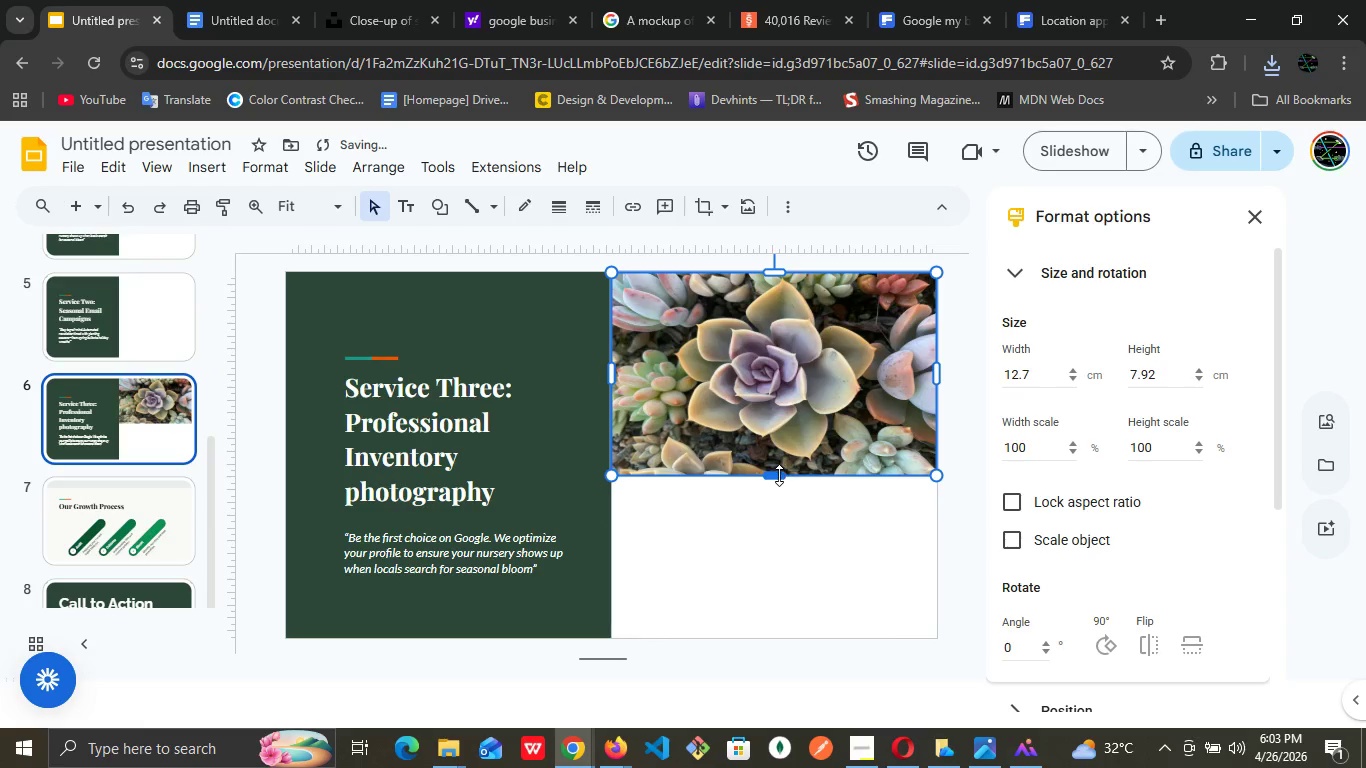 
left_click_drag(start_coordinate=[778, 475], to_coordinate=[777, 466])
 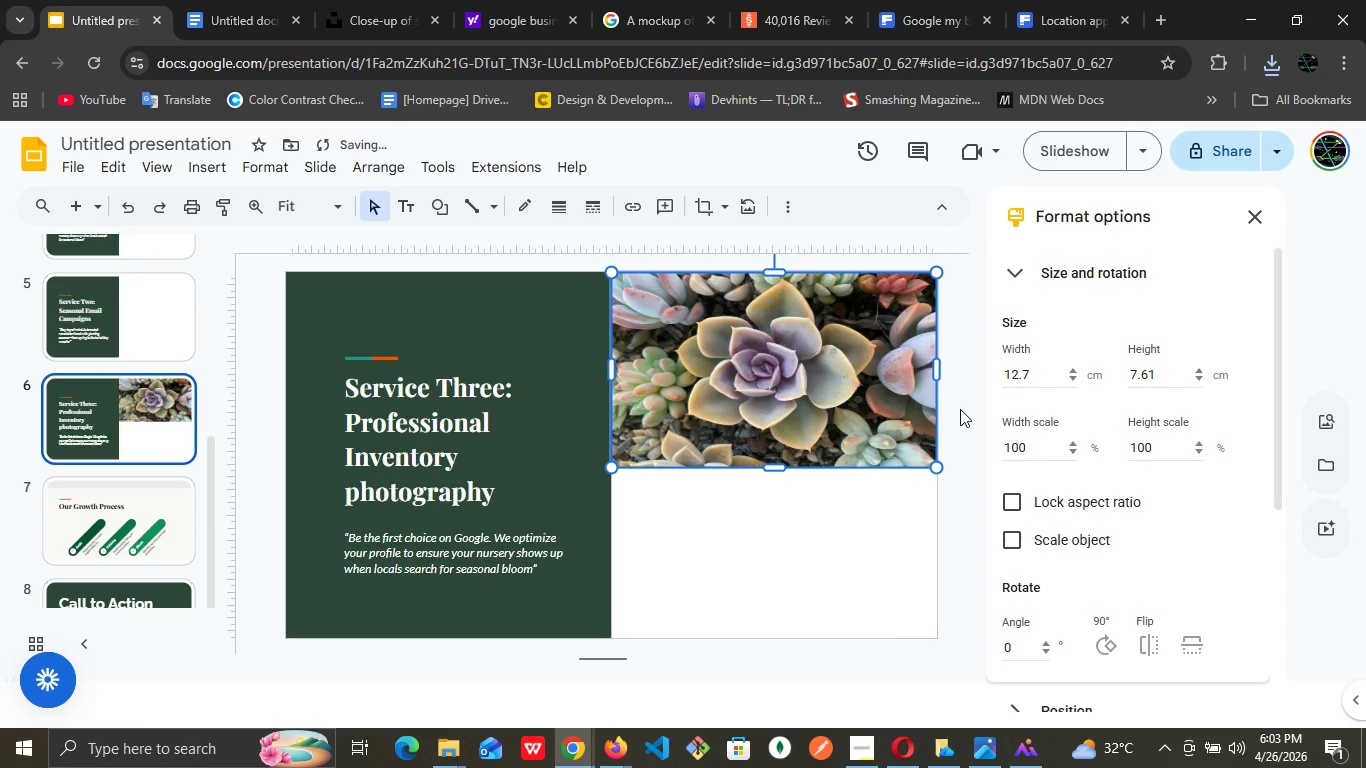 
left_click([961, 408])
 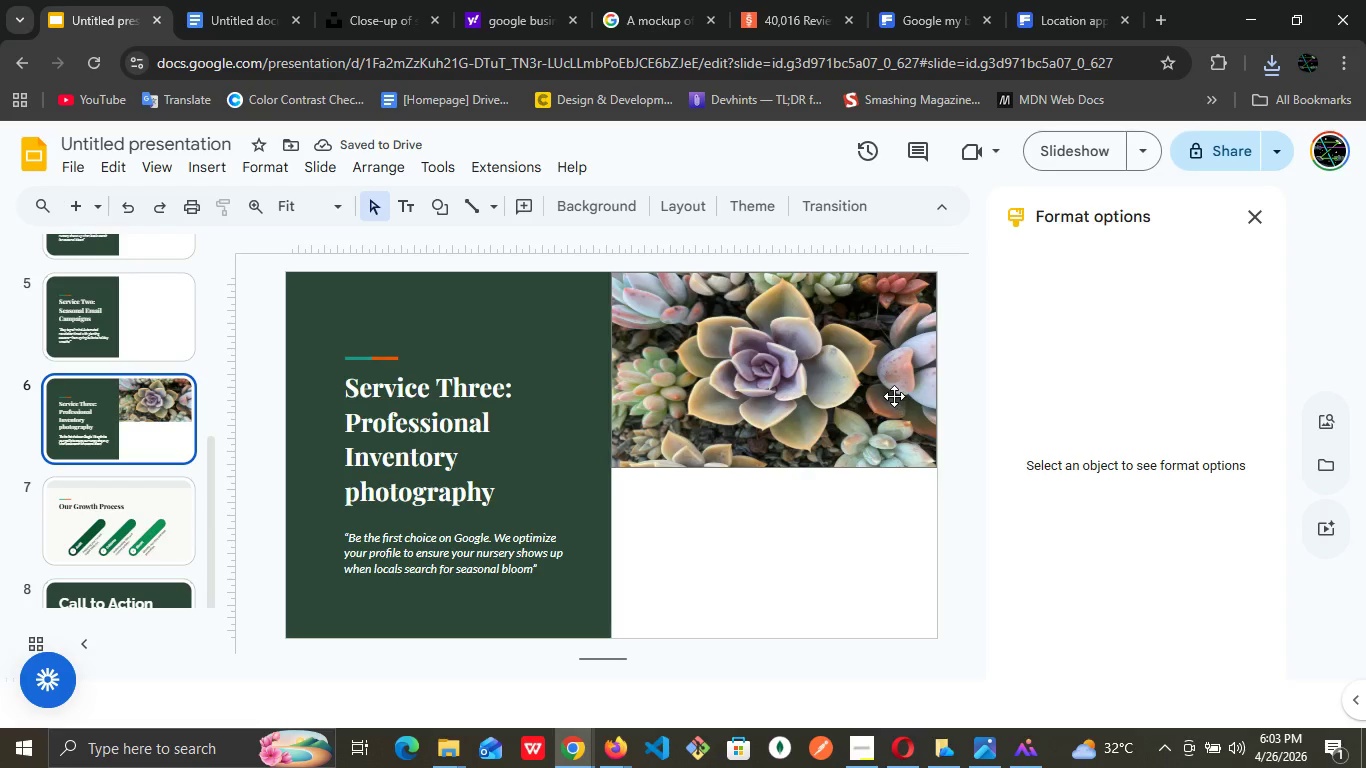 
left_click([894, 396])
 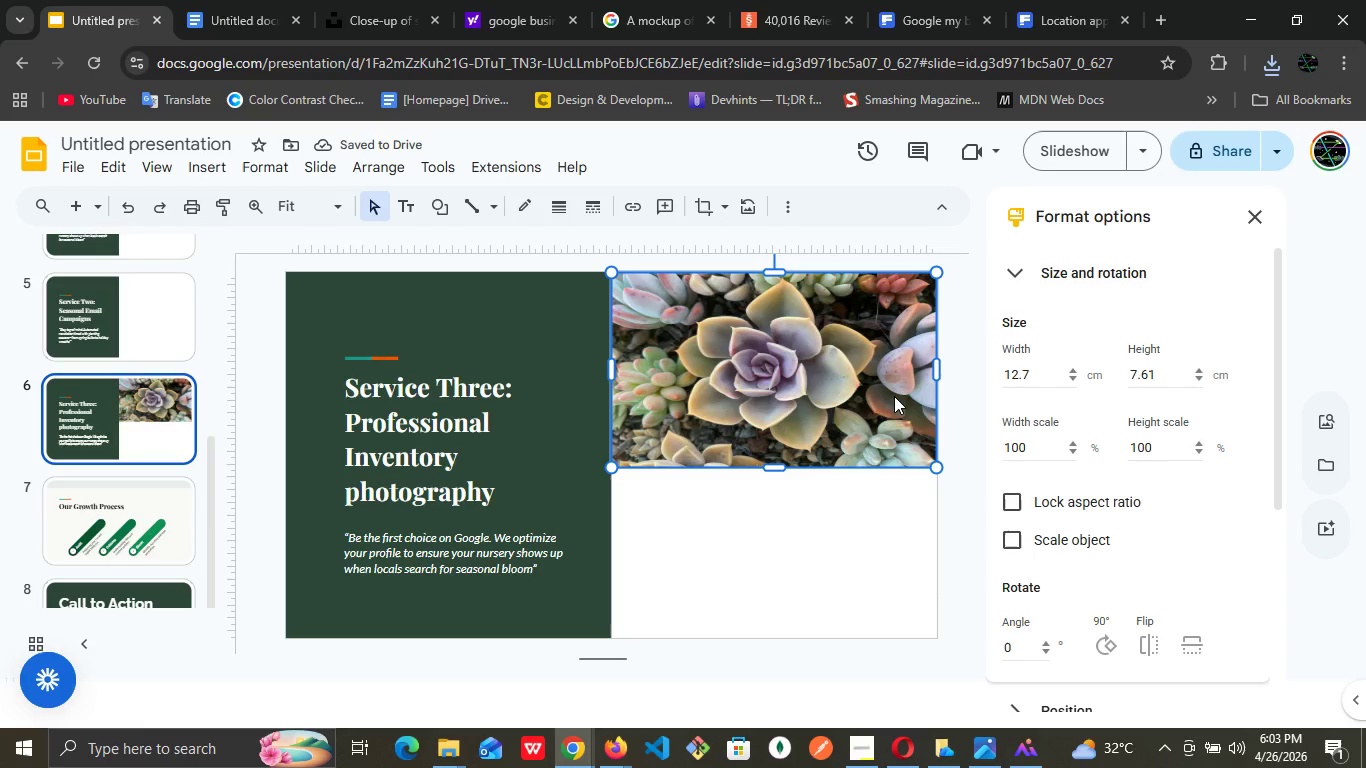 
key(Control+D)
 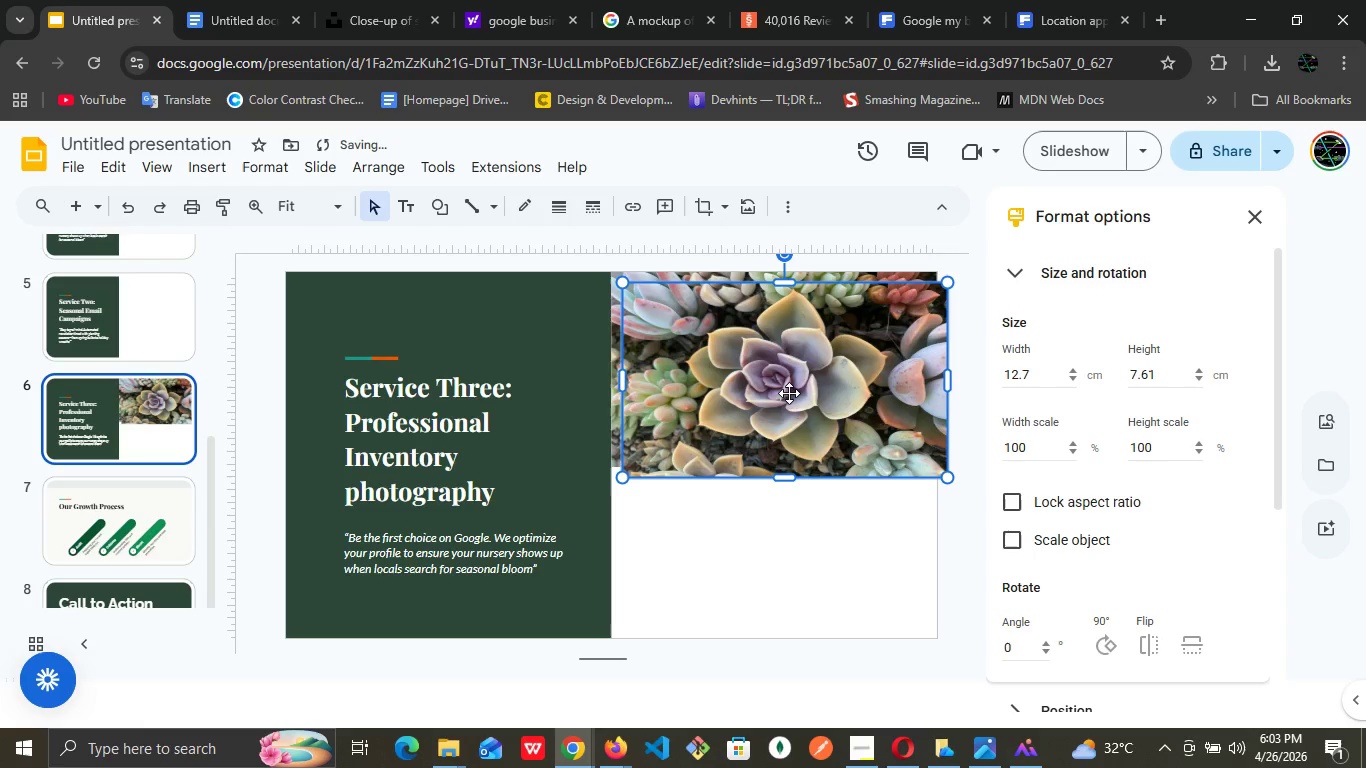 
left_click_drag(start_coordinate=[788, 392], to_coordinate=[773, 576])
 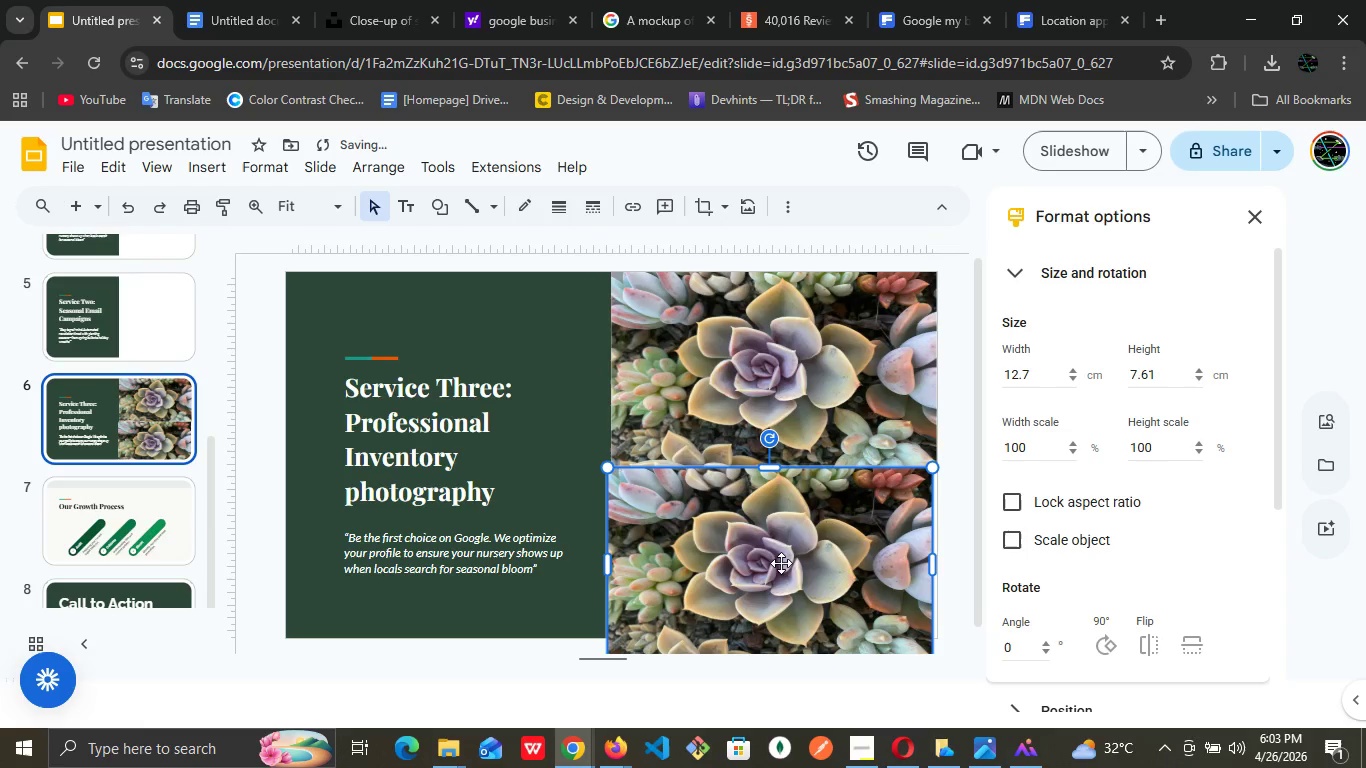 
key(Control+Z)
 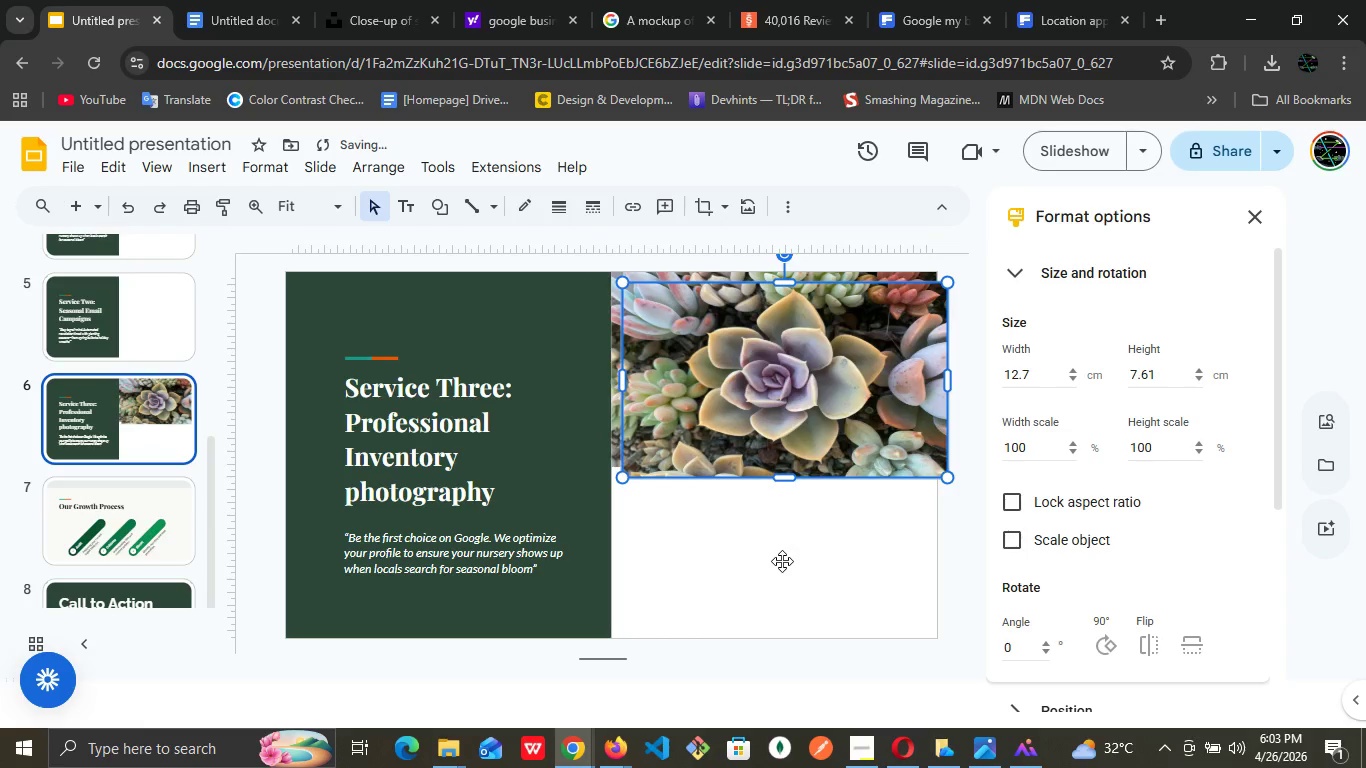 
key(Control+Z)
 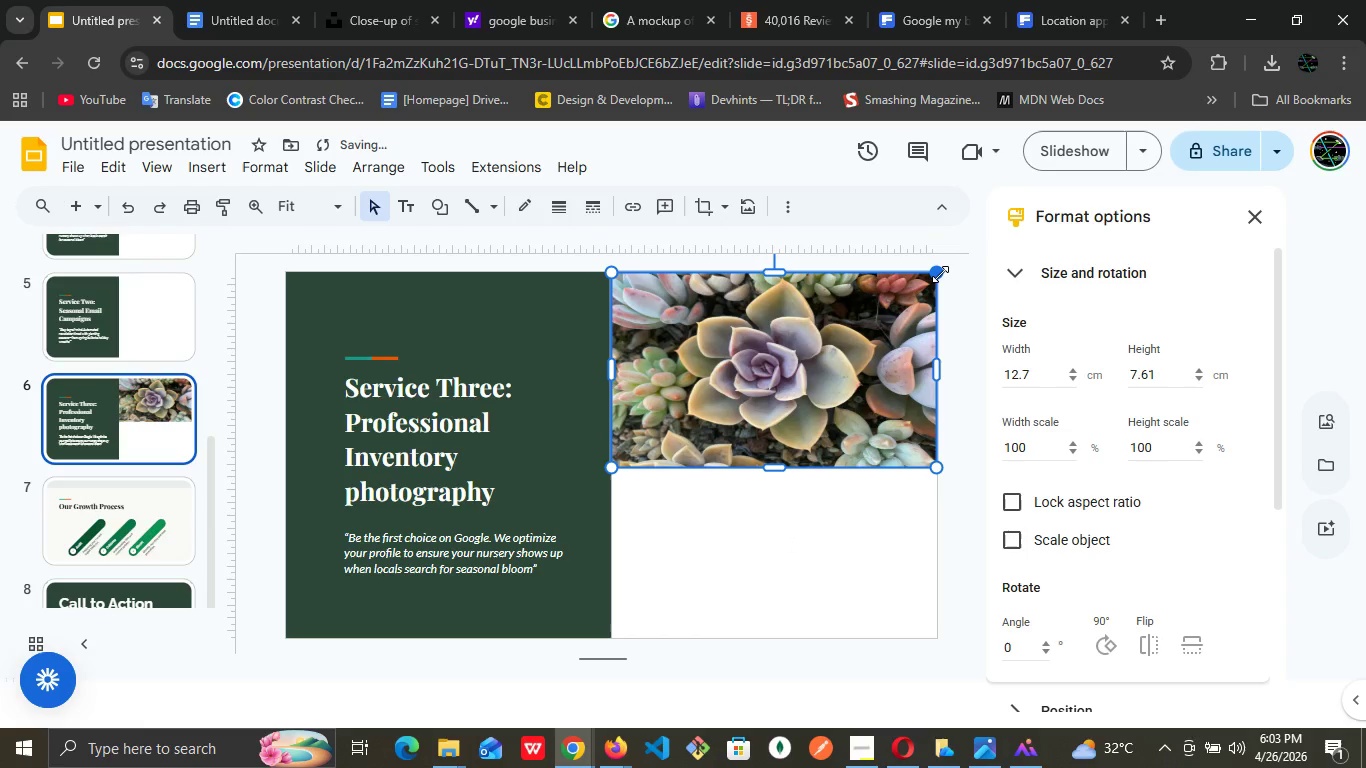 
left_click_drag(start_coordinate=[940, 274], to_coordinate=[844, 327])
 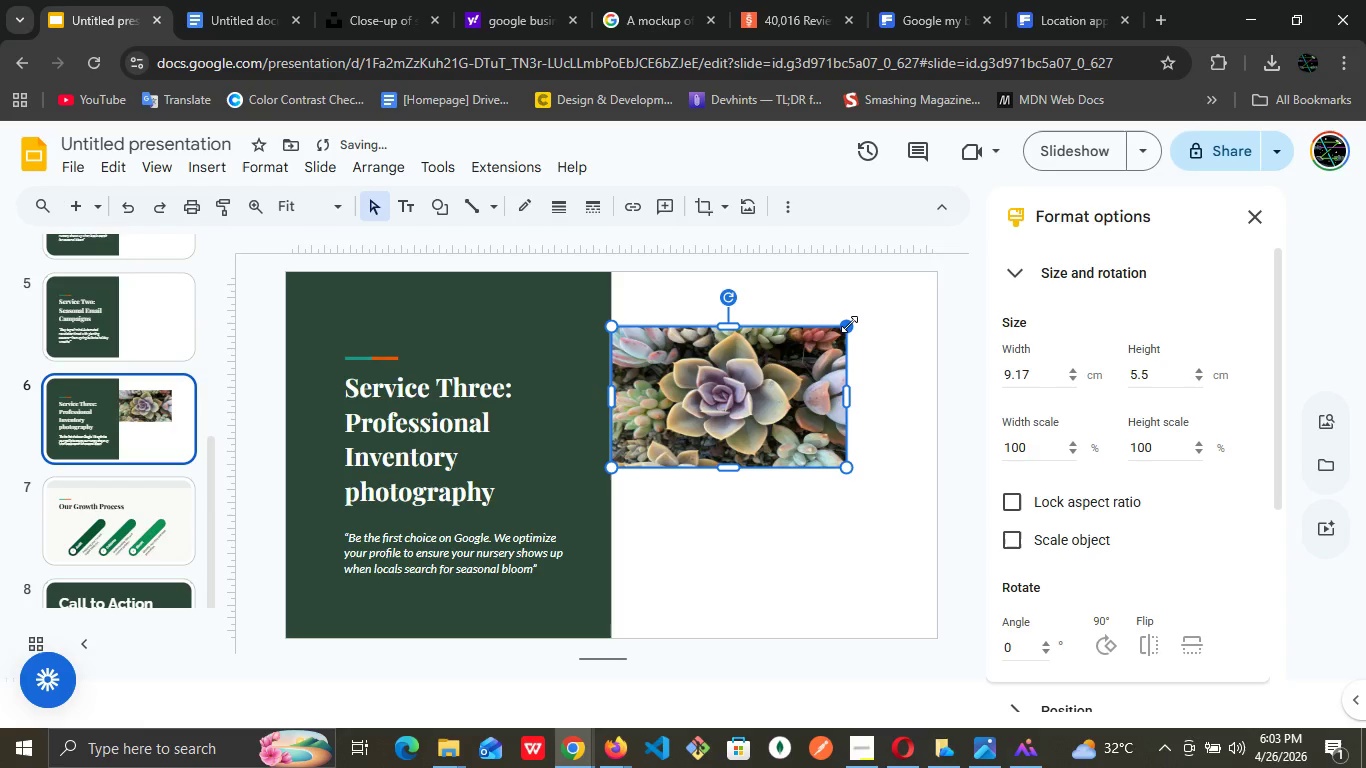 
left_click_drag(start_coordinate=[849, 324], to_coordinate=[777, 355])
 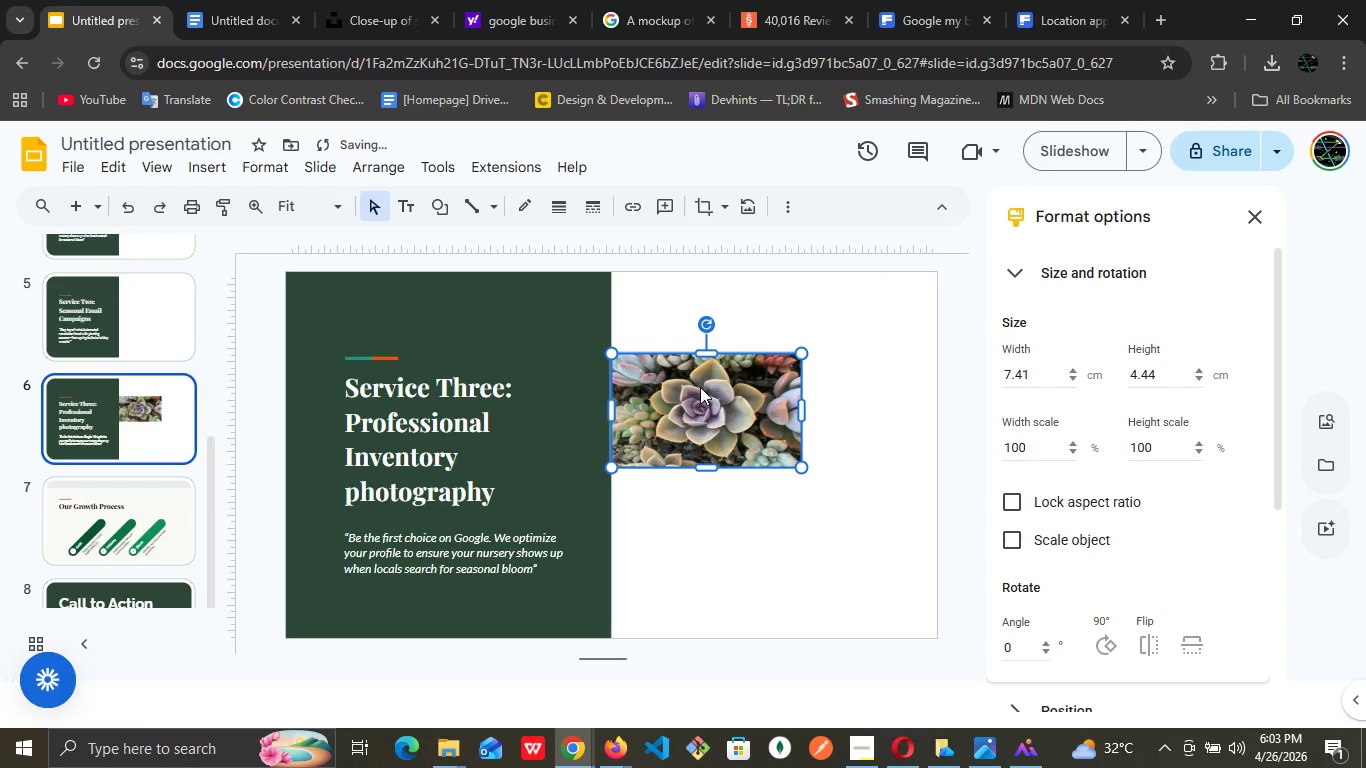 
left_click_drag(start_coordinate=[700, 387], to_coordinate=[709, 334])
 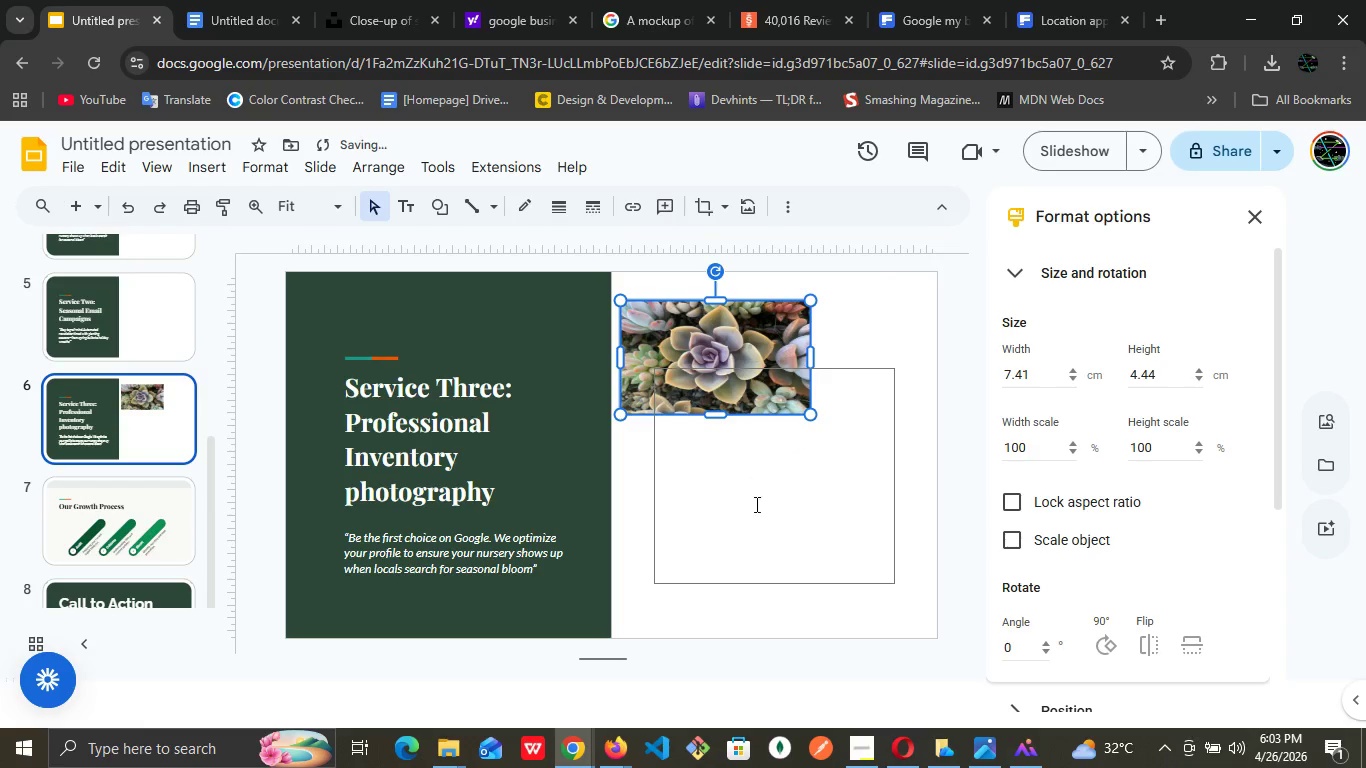 
left_click([757, 511])
 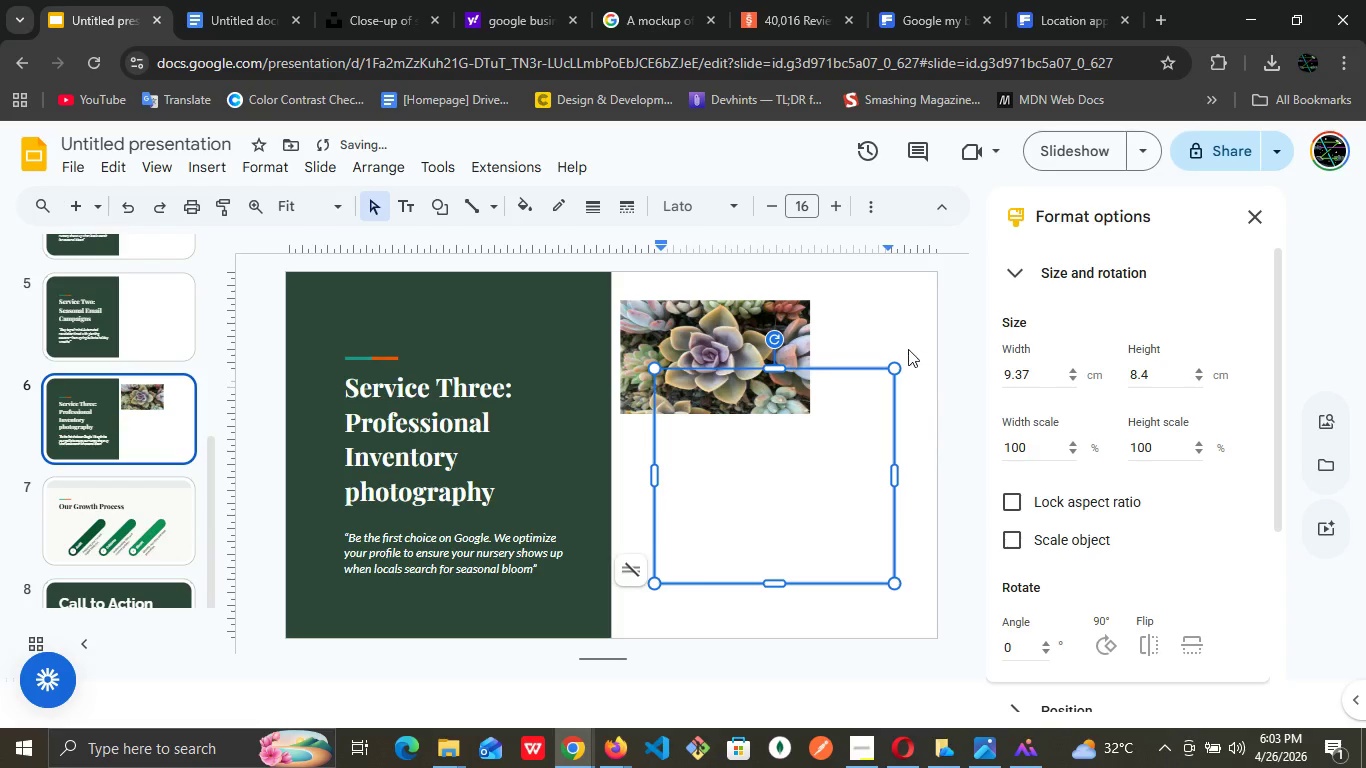 
left_click([897, 289])
 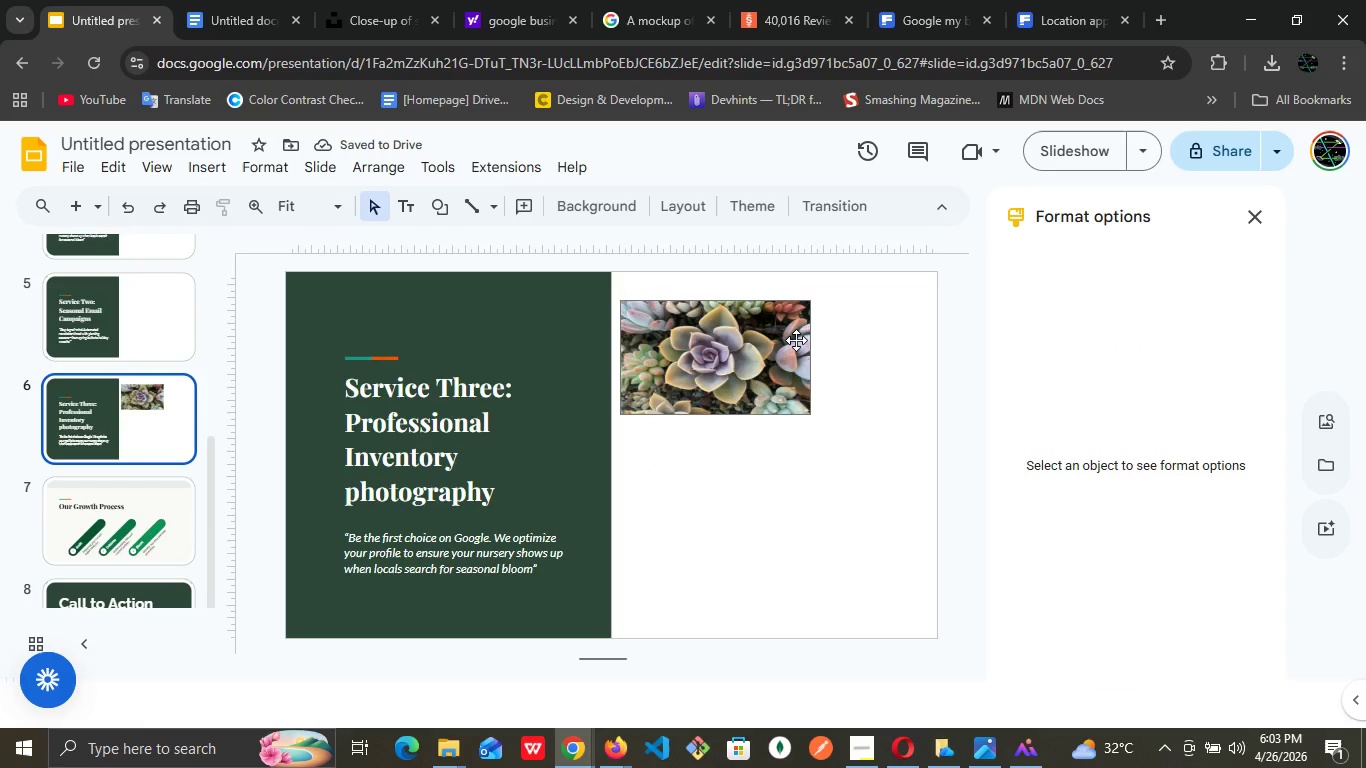 
left_click([796, 340])
 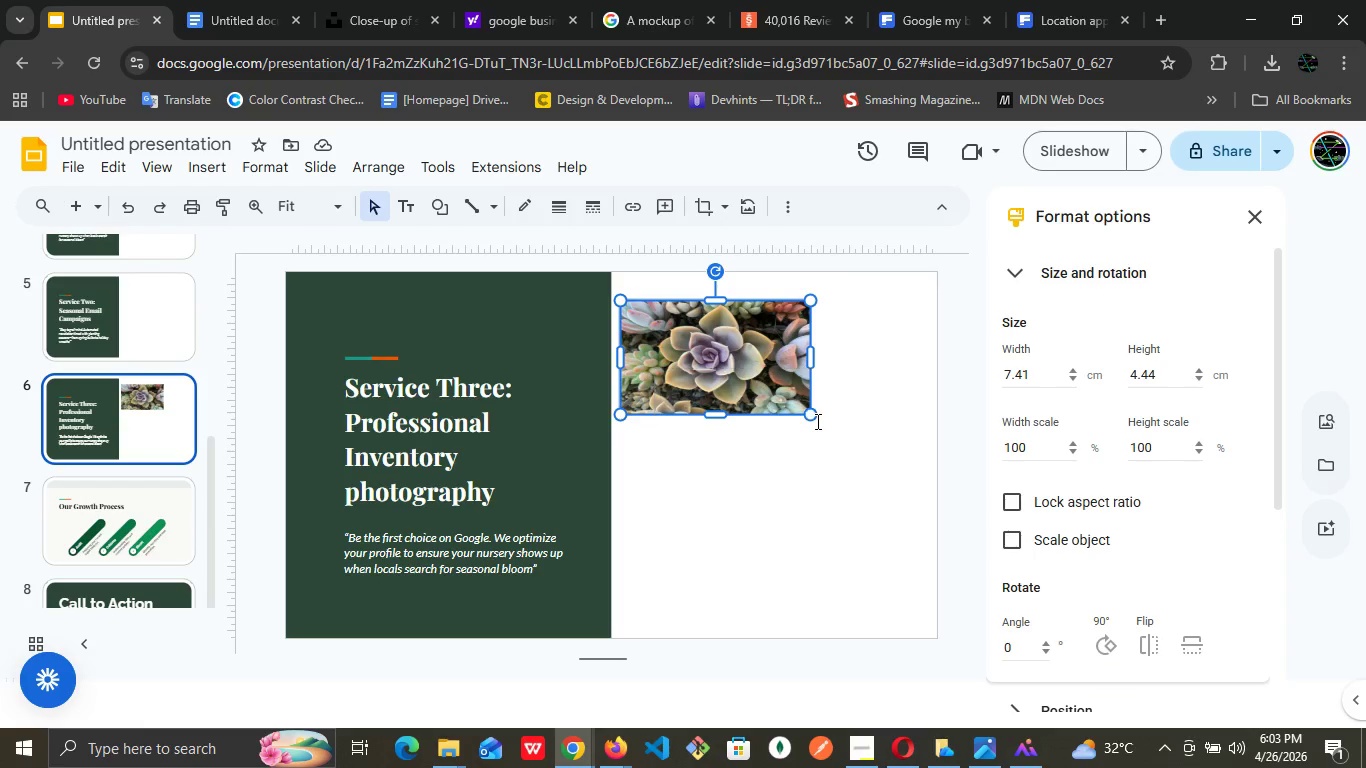 
left_click_drag(start_coordinate=[813, 414], to_coordinate=[748, 385])
 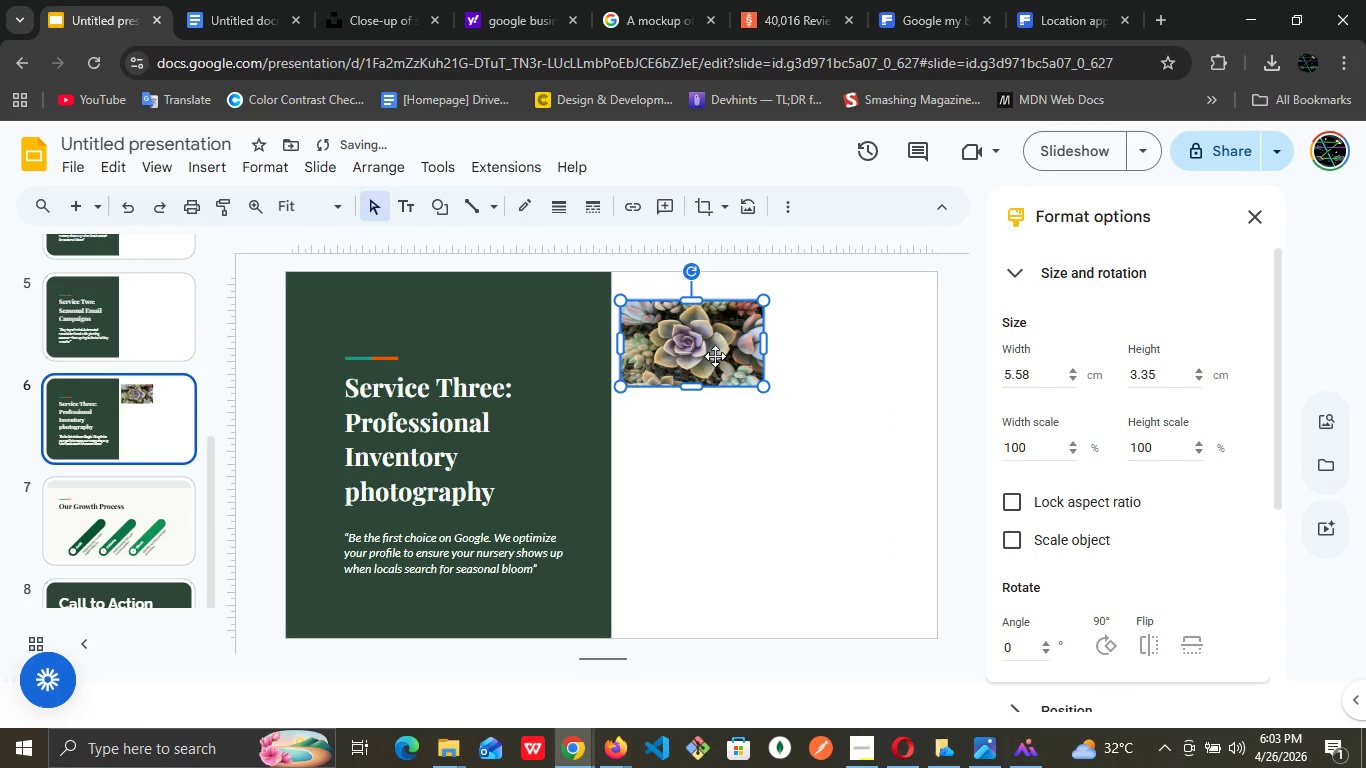 
left_click_drag(start_coordinate=[715, 355], to_coordinate=[712, 331])
 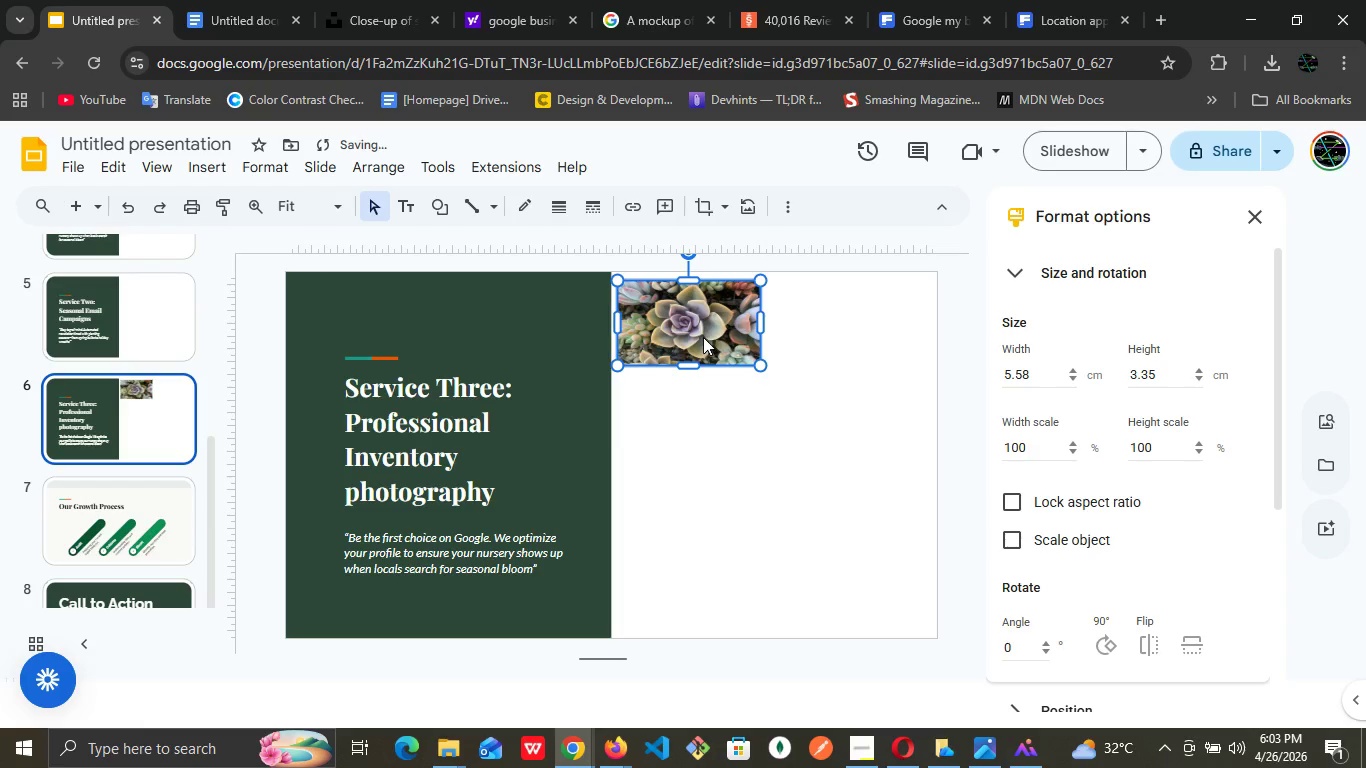 
left_click_drag(start_coordinate=[703, 337], to_coordinate=[704, 345])
 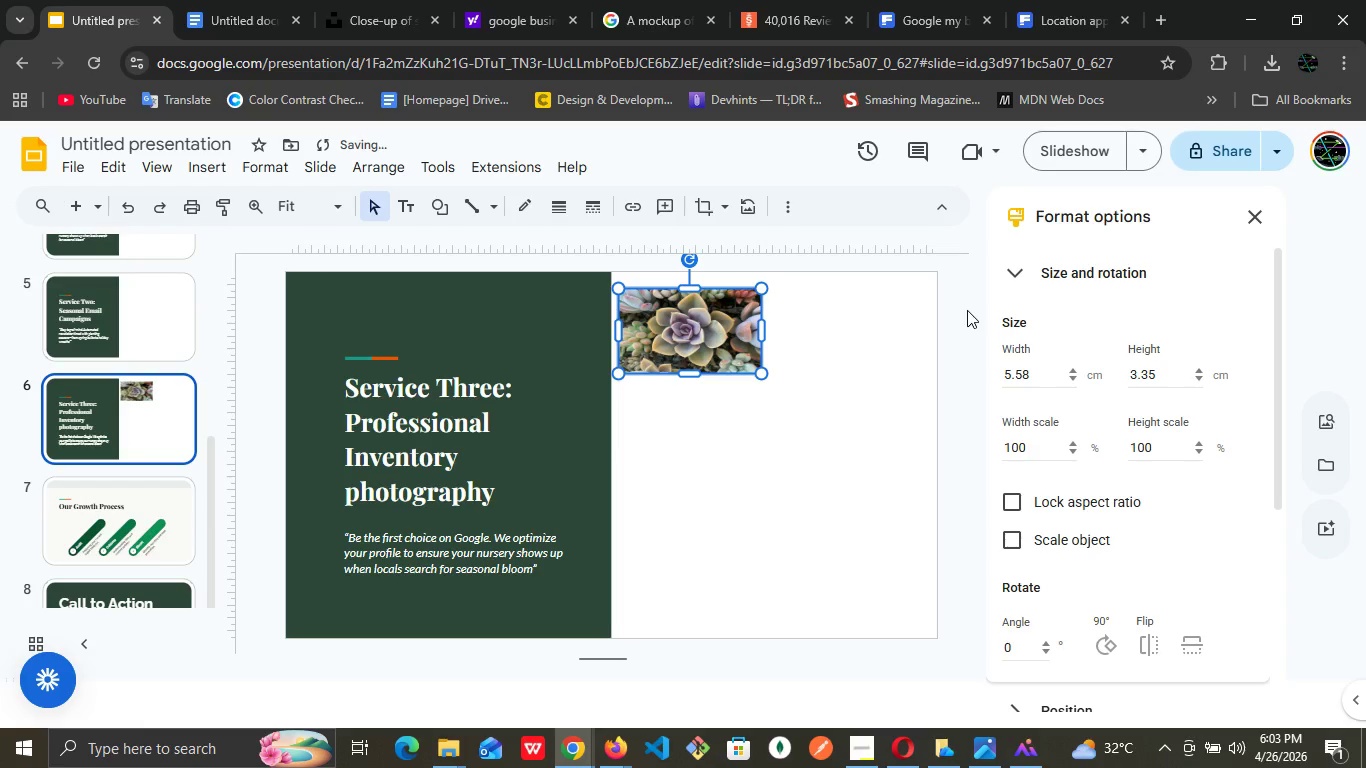 
left_click([967, 310])
 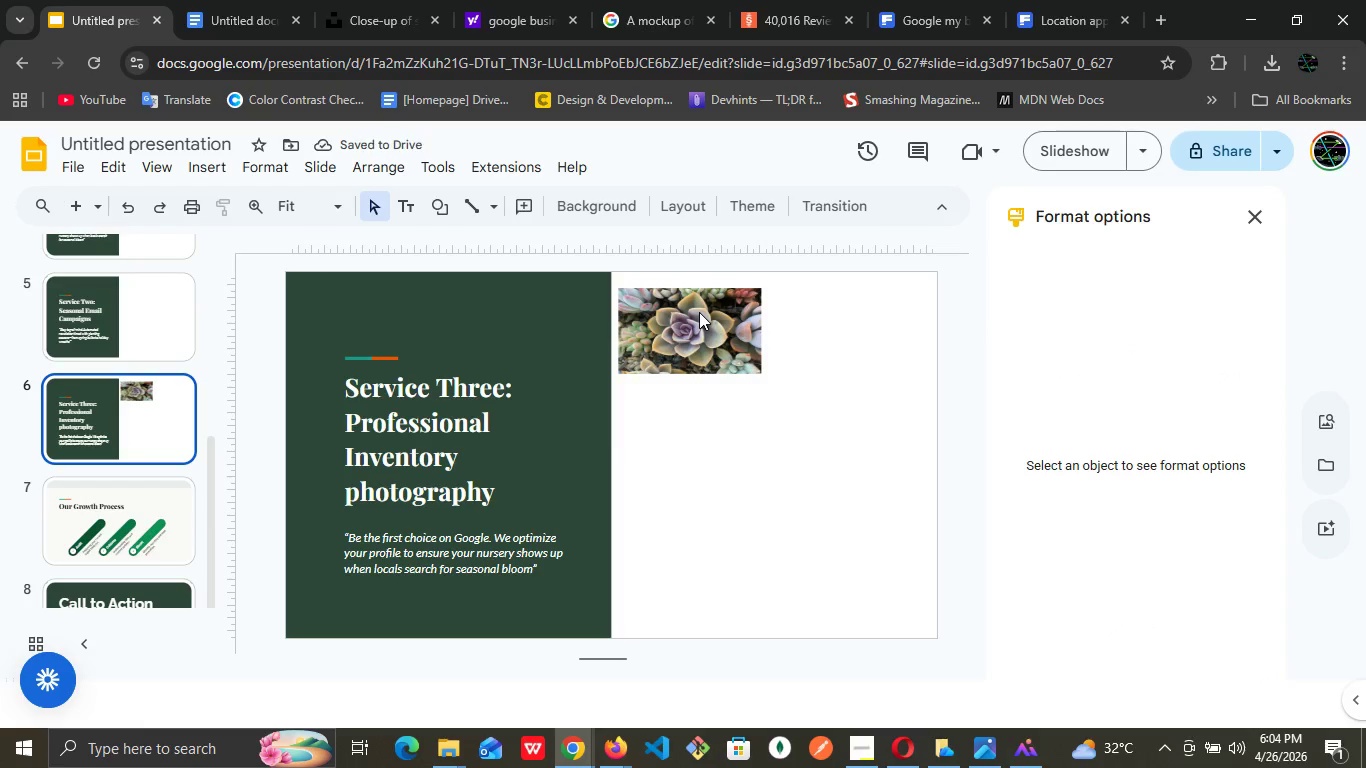 
left_click([699, 312])
 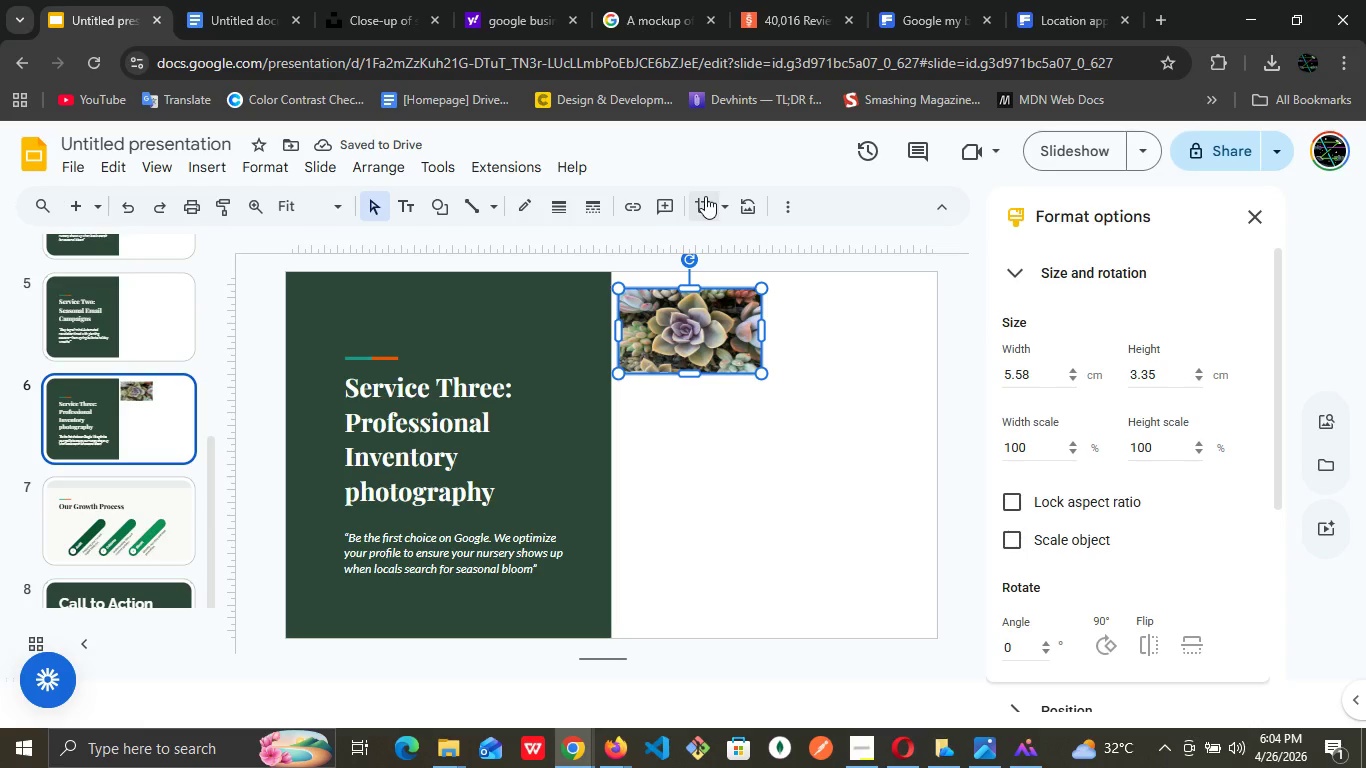 
left_click([726, 196])
 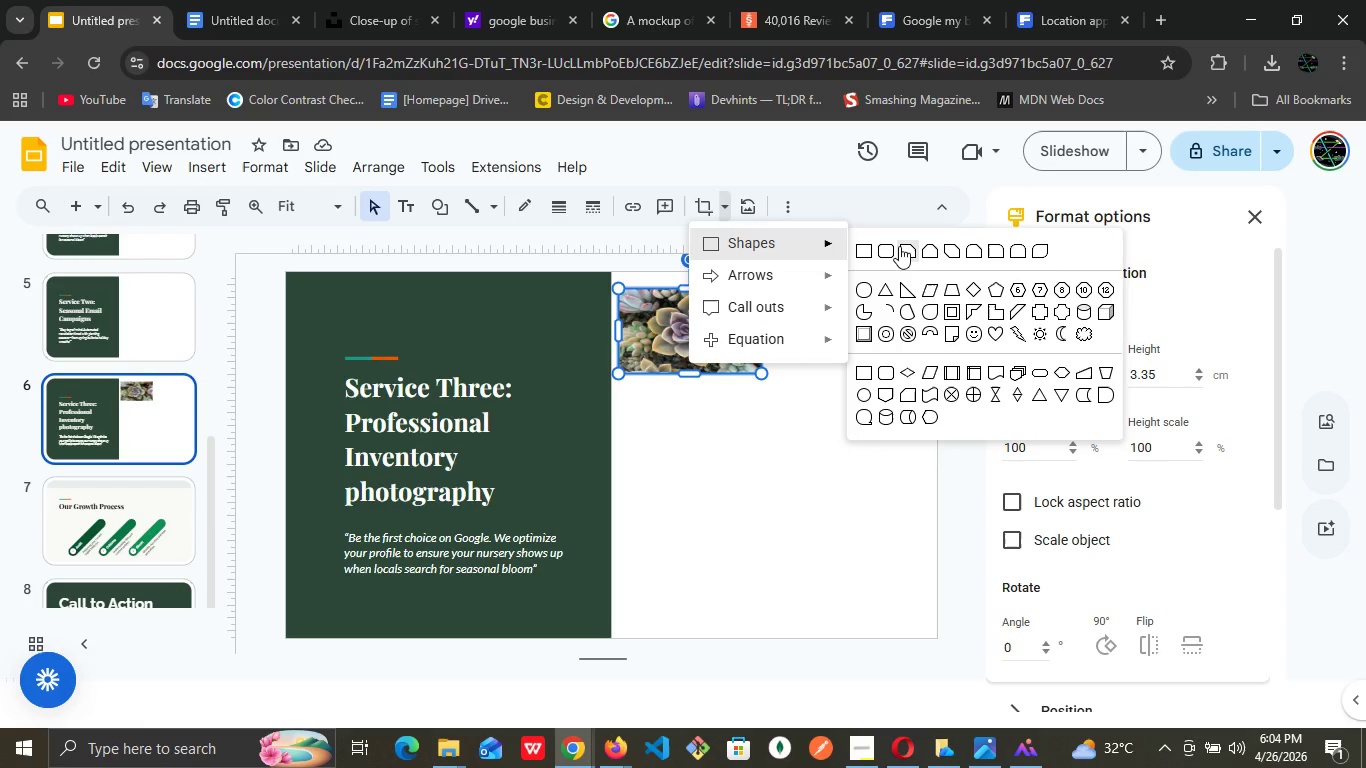 
wait(6.64)
 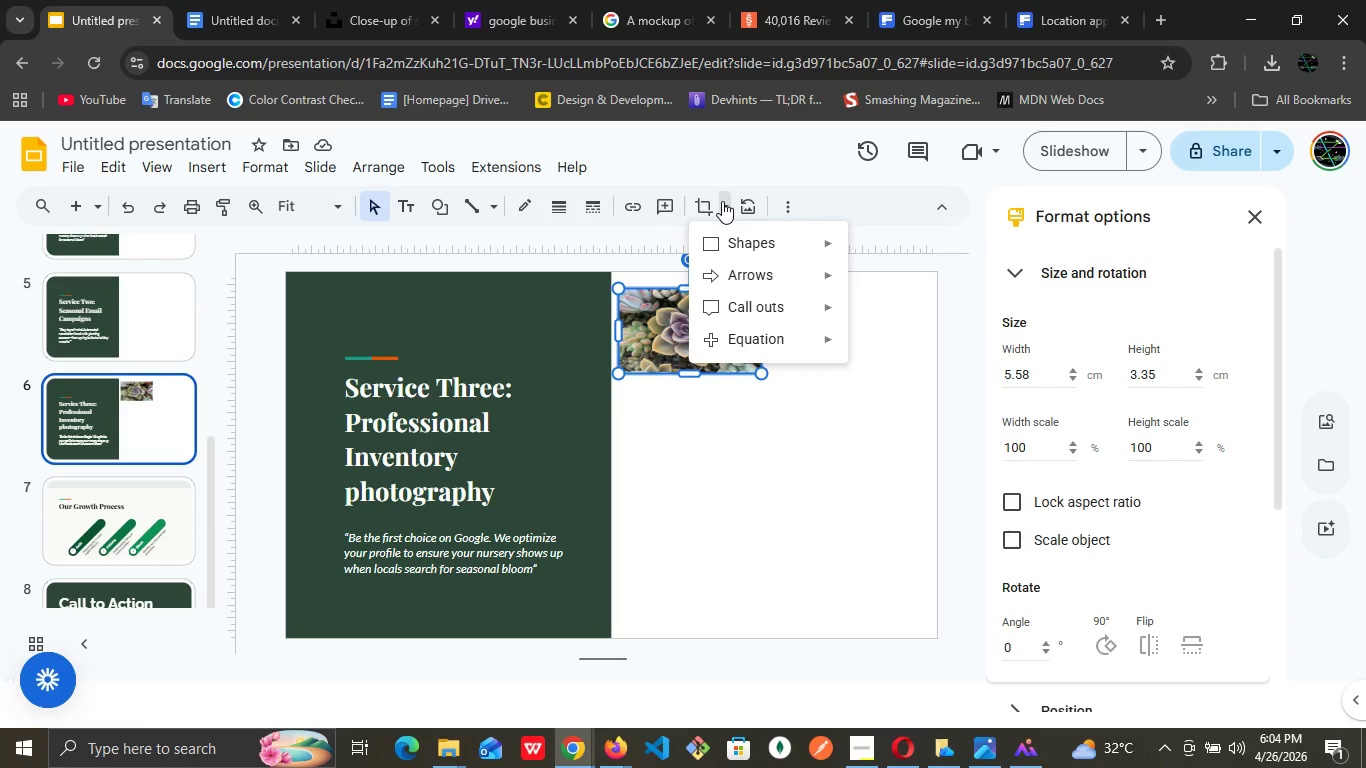 
left_click([876, 354])
 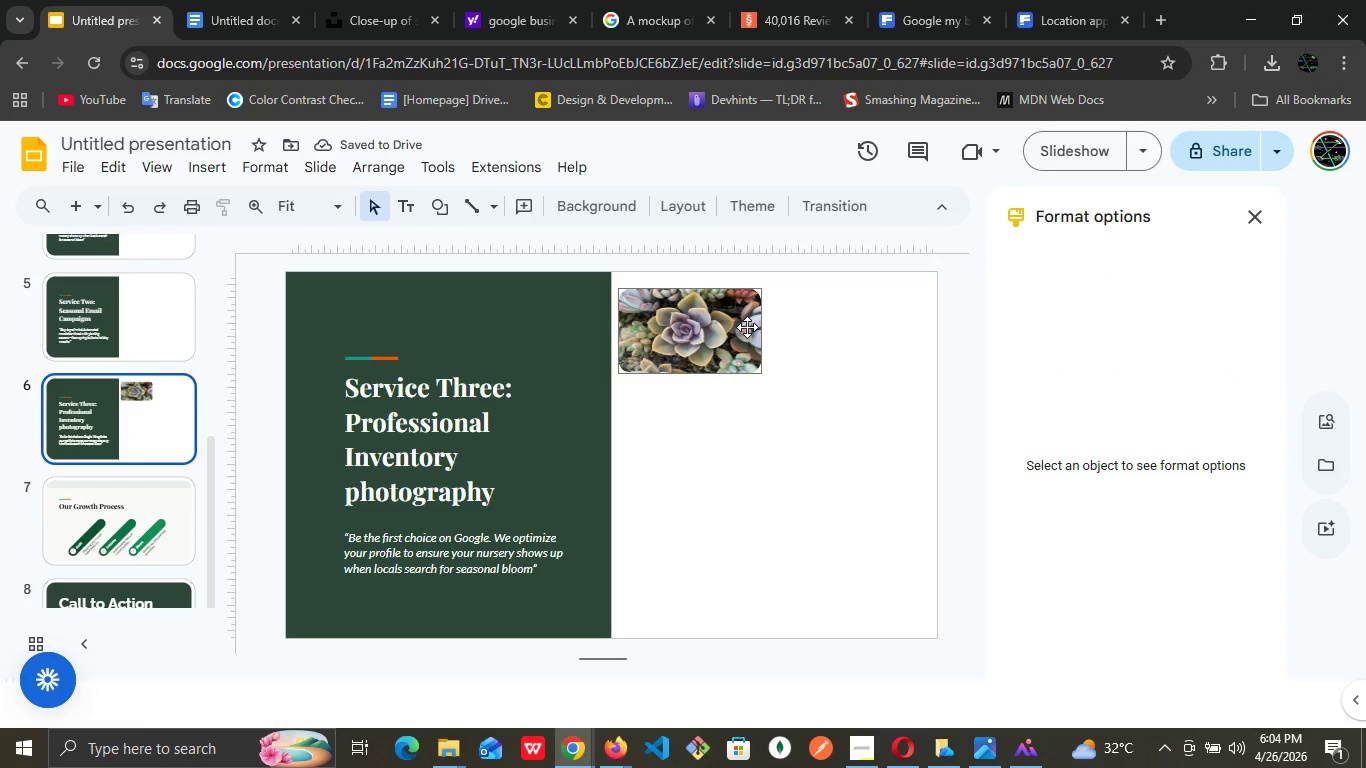 
left_click([747, 327])
 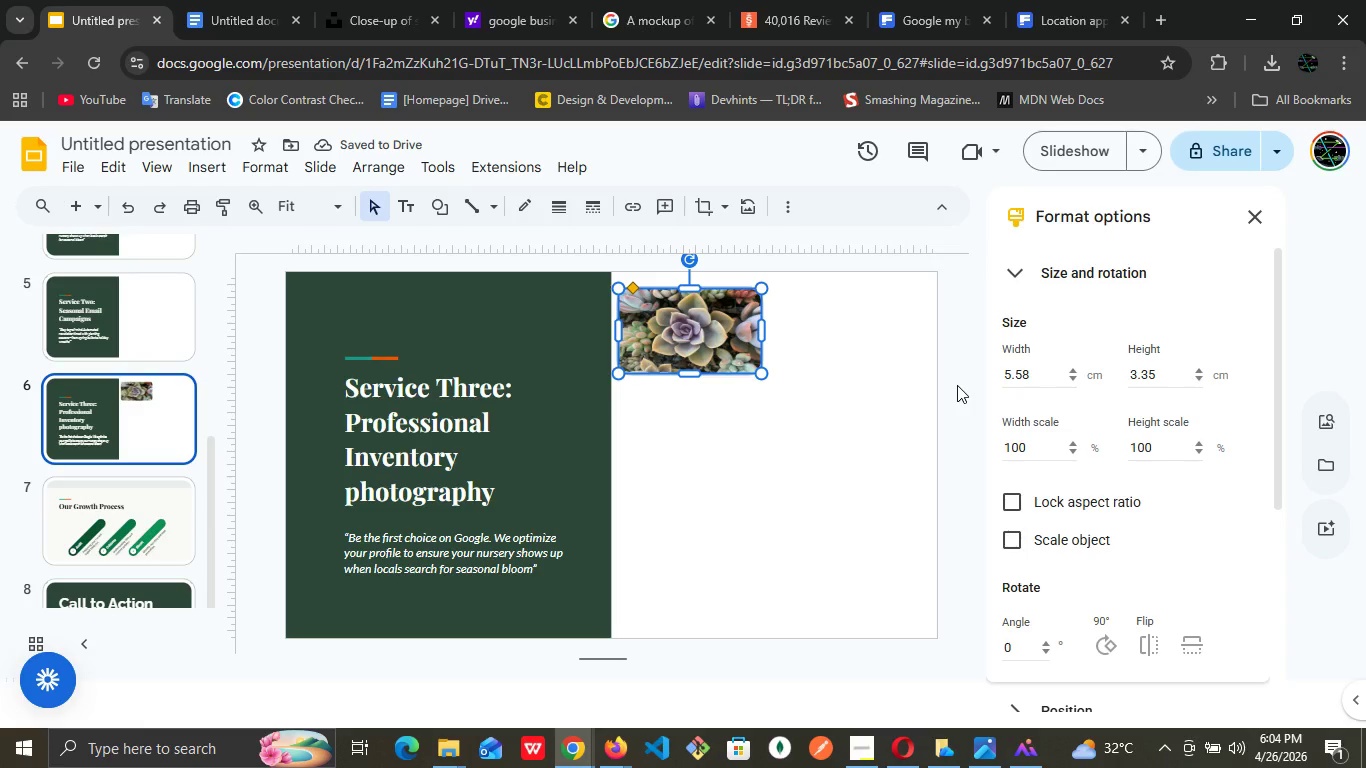 
left_click([957, 385])
 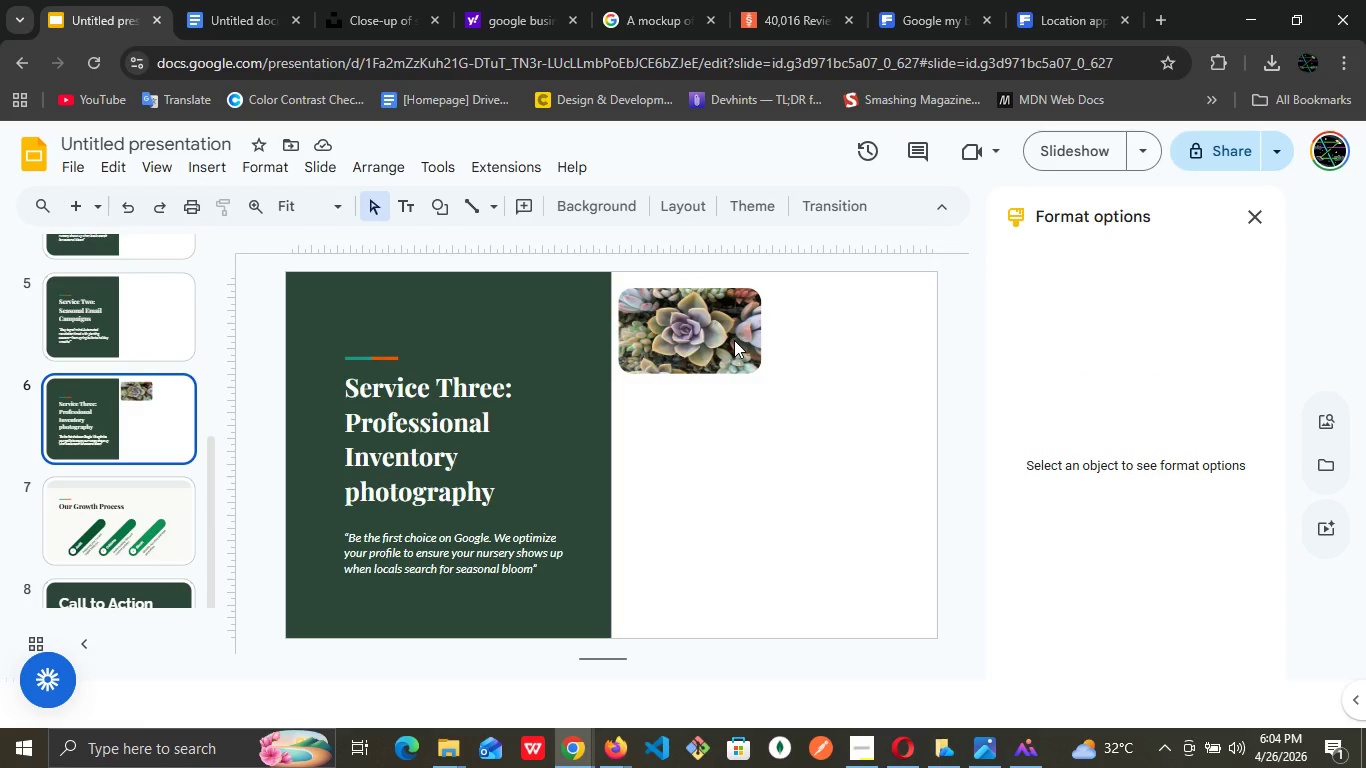 
left_click([734, 340])
 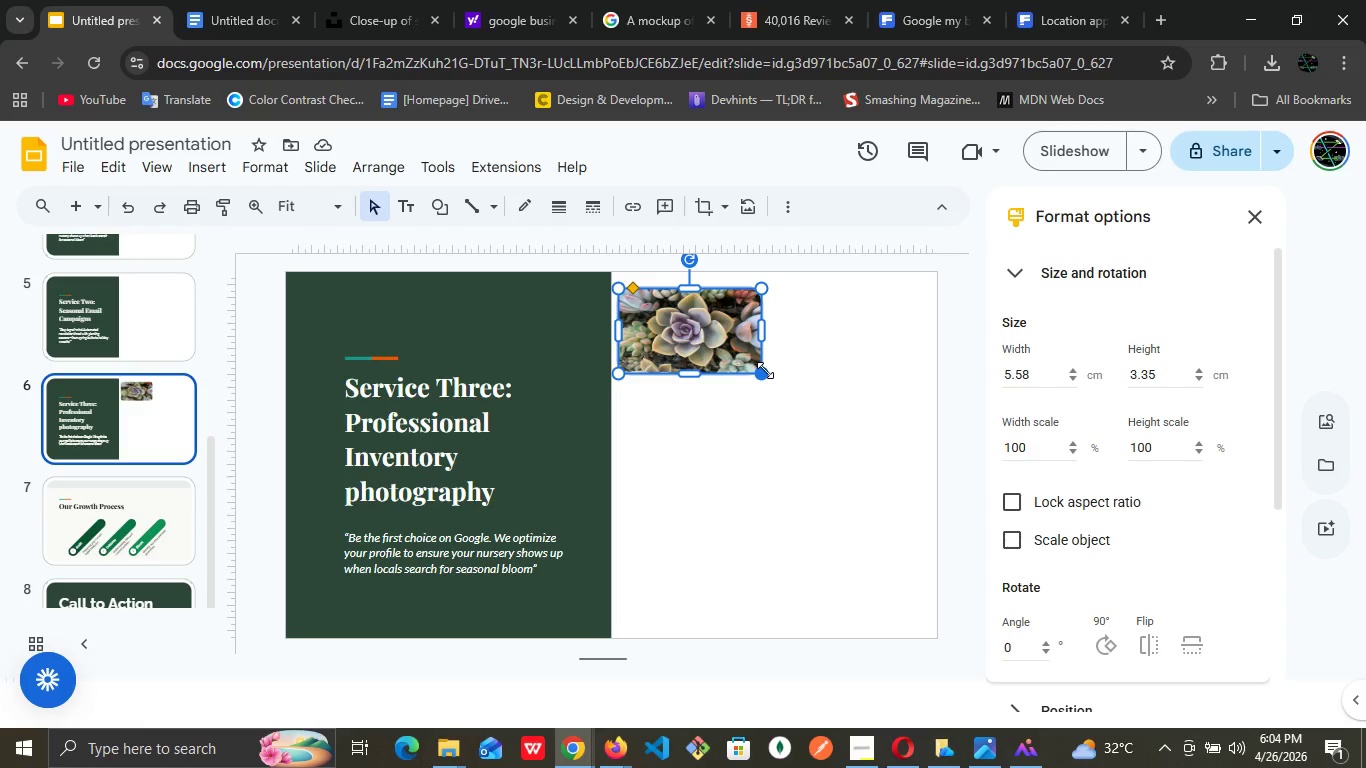 
wait(9.77)
 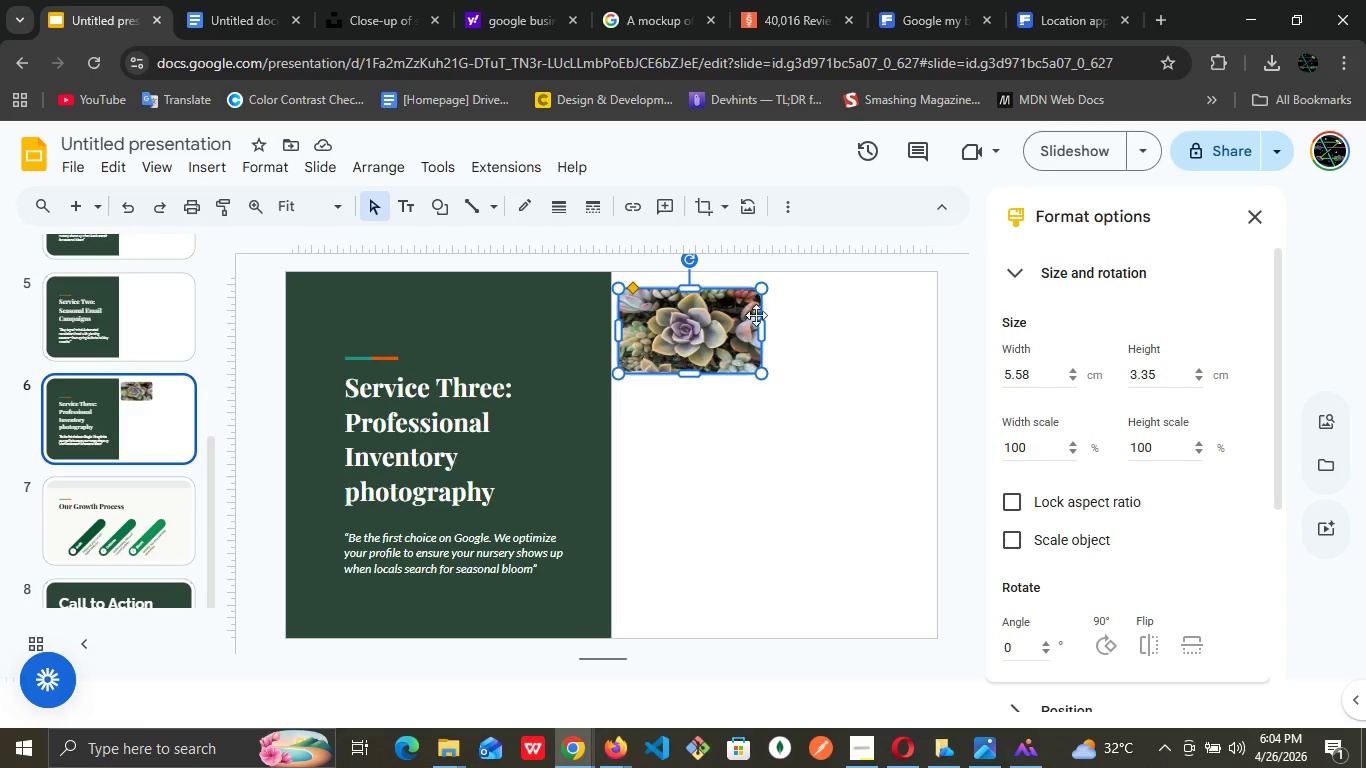 
key(Control+D)
 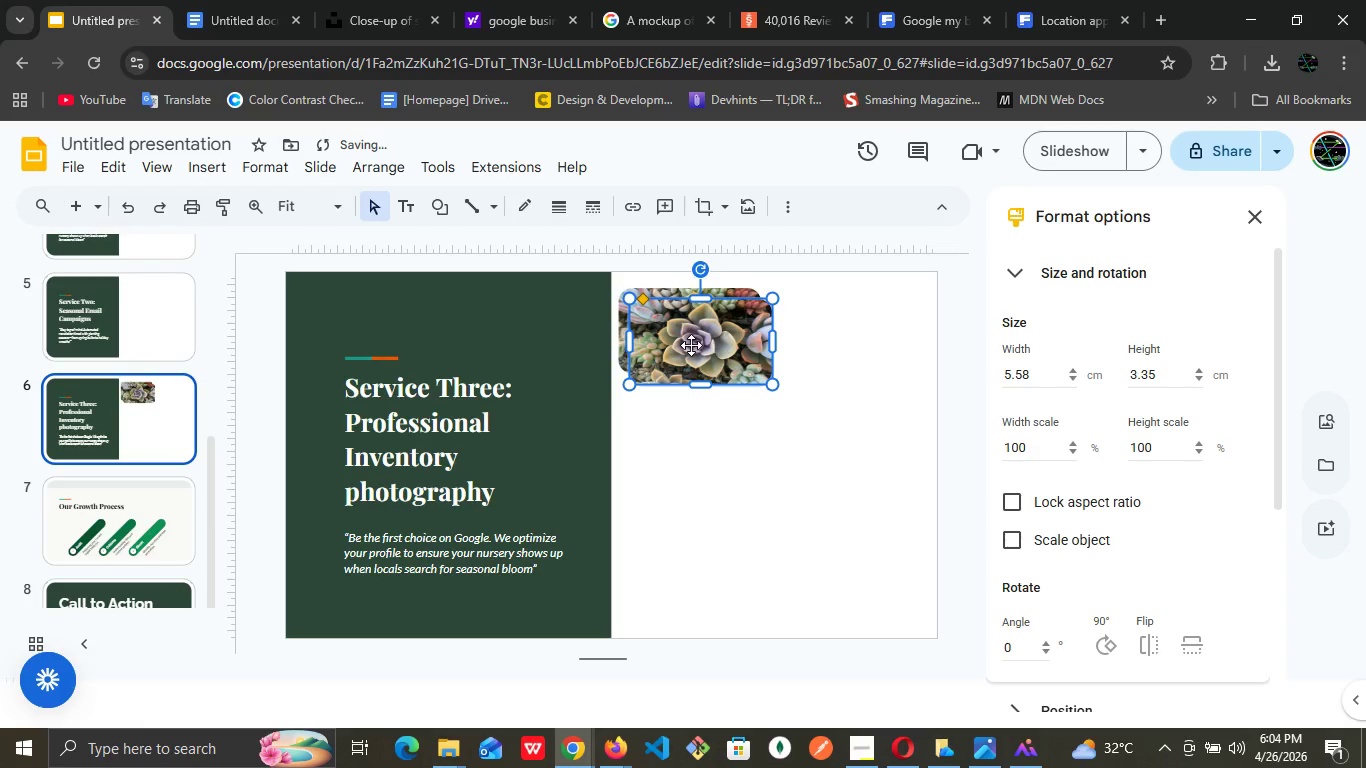 
left_click_drag(start_coordinate=[691, 345], to_coordinate=[839, 332])
 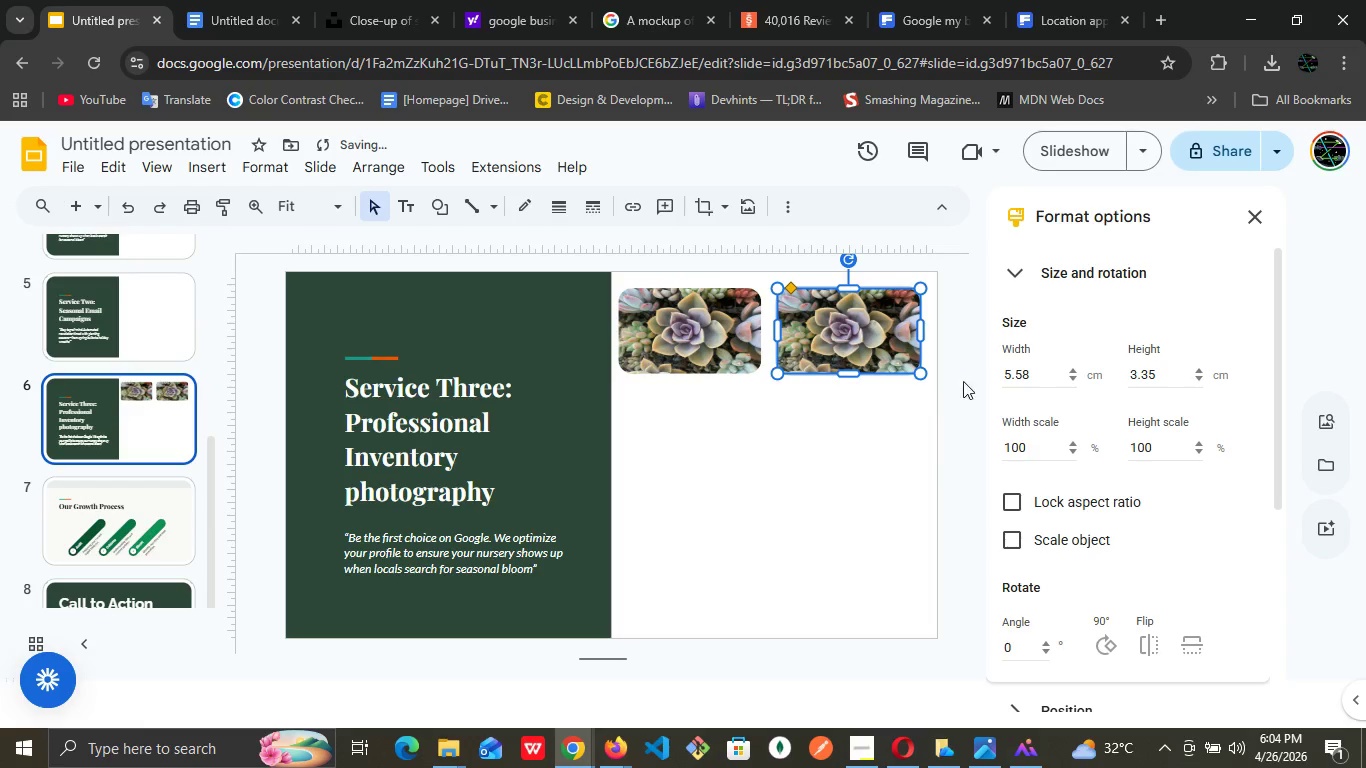 
left_click([971, 378])
 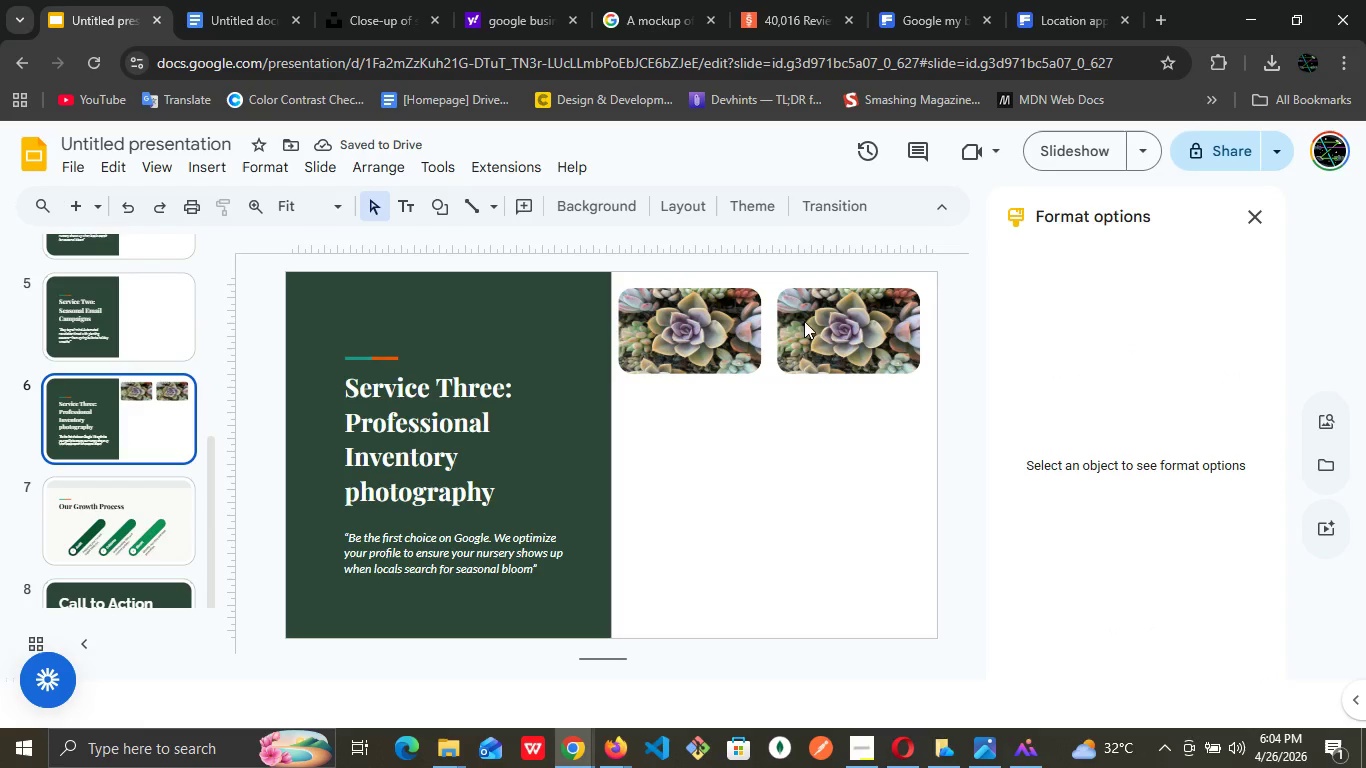 
left_click([797, 328])
 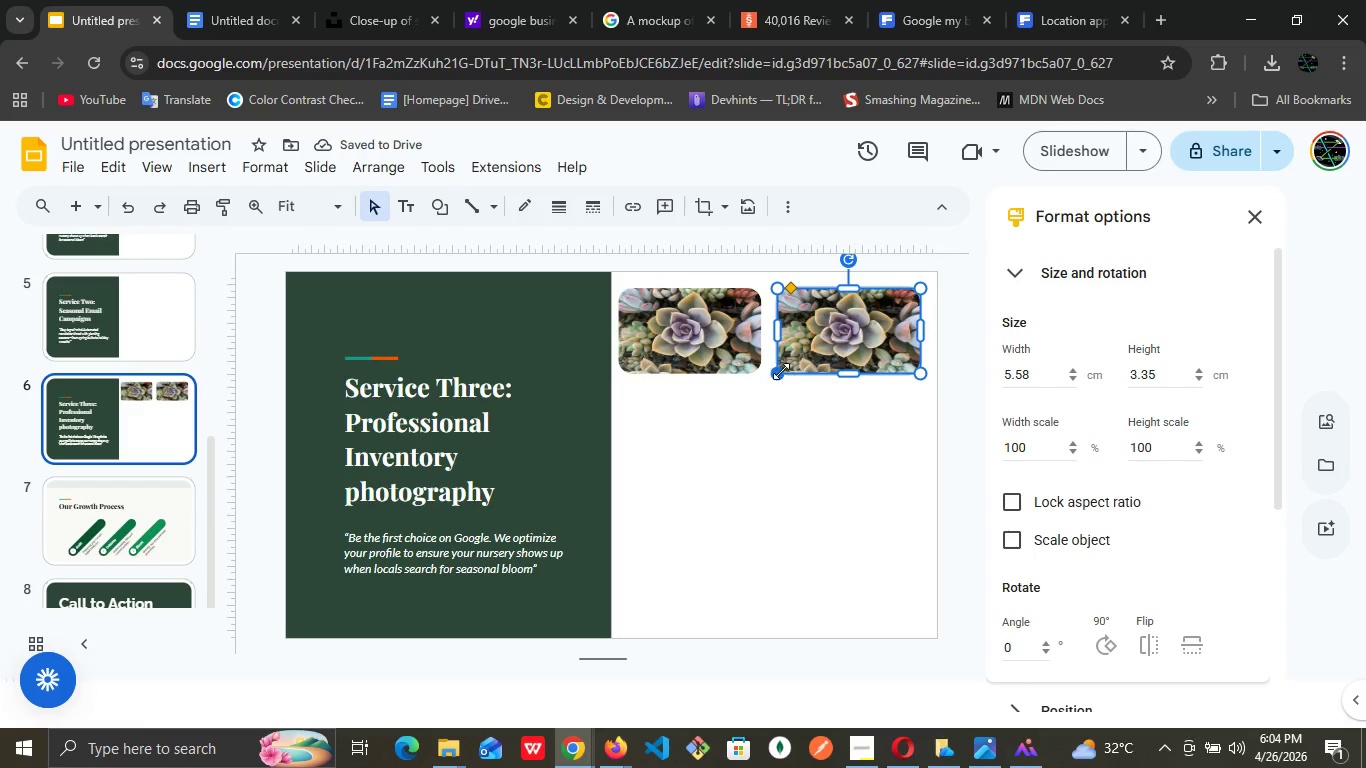 
key(Delete)
 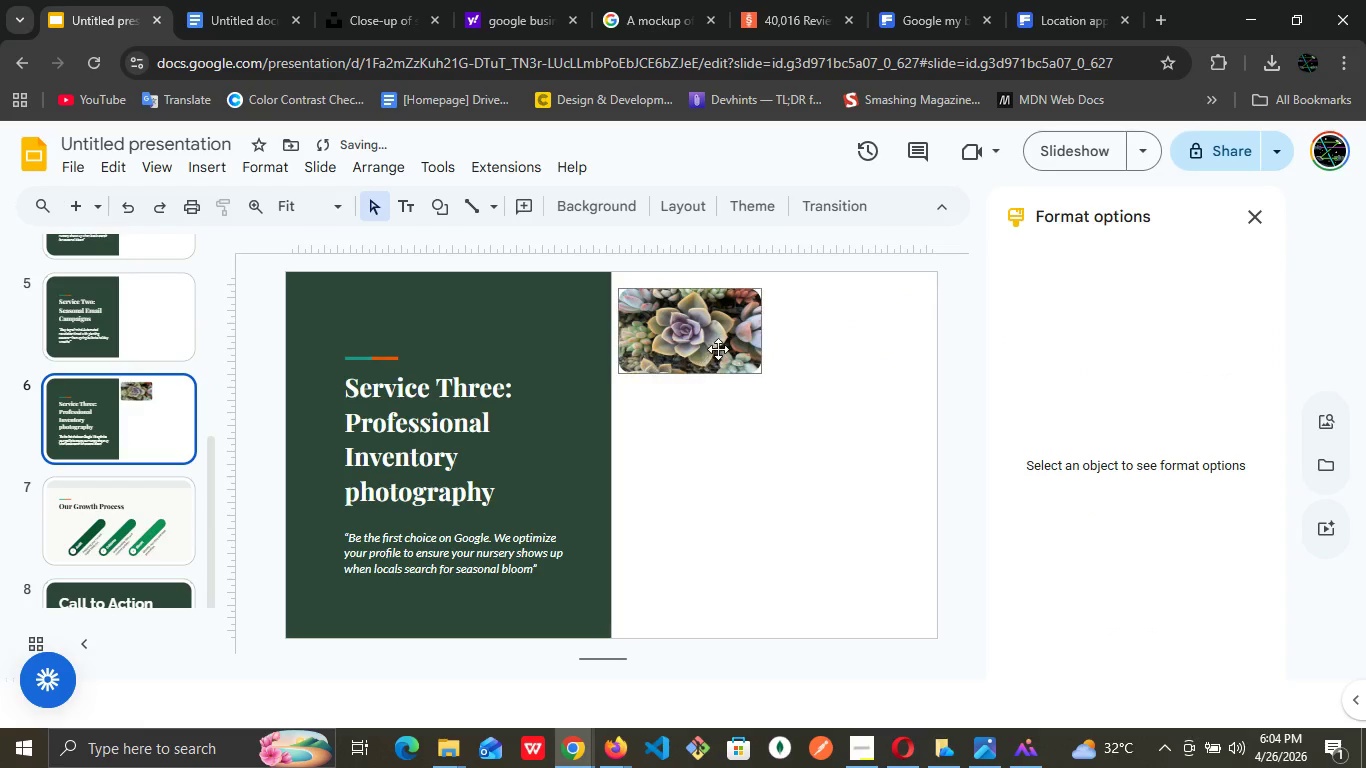 
left_click([722, 345])
 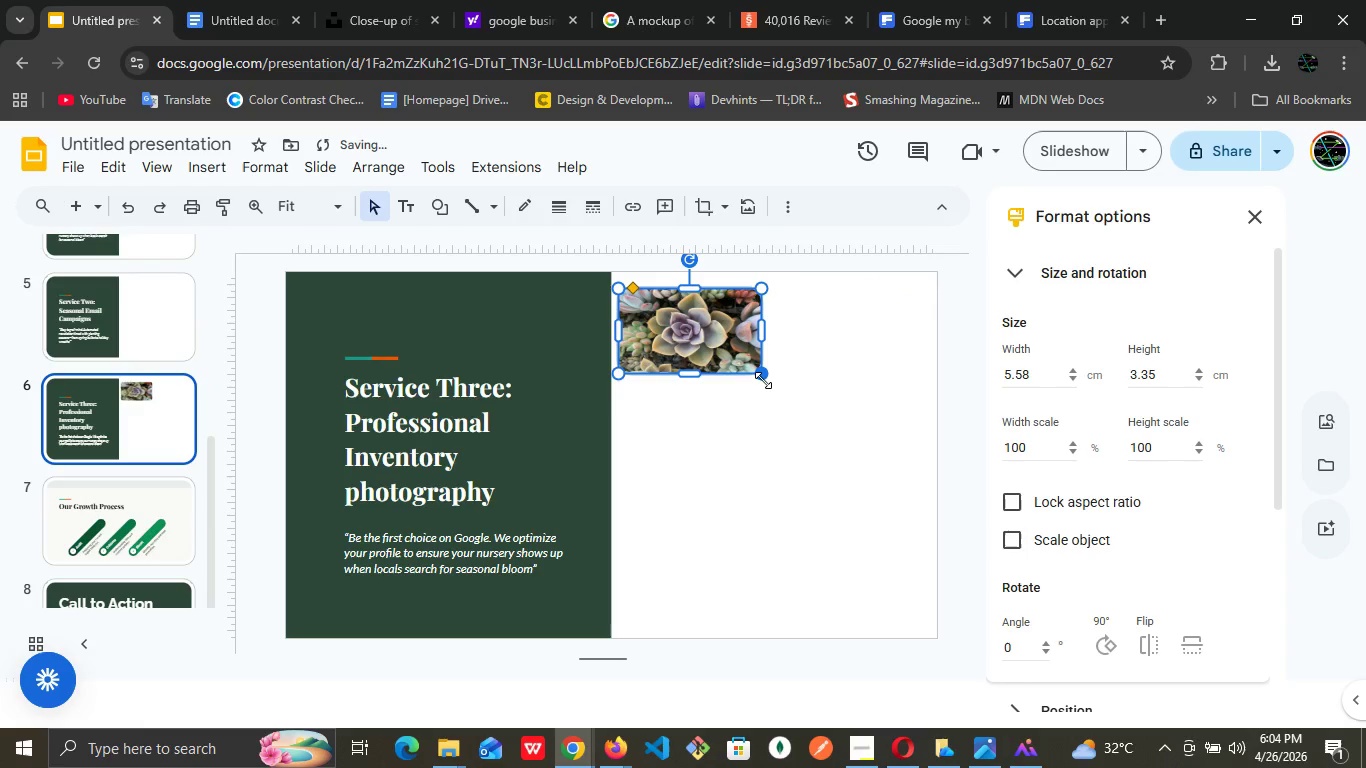 
left_click_drag(start_coordinate=[764, 378], to_coordinate=[783, 390])
 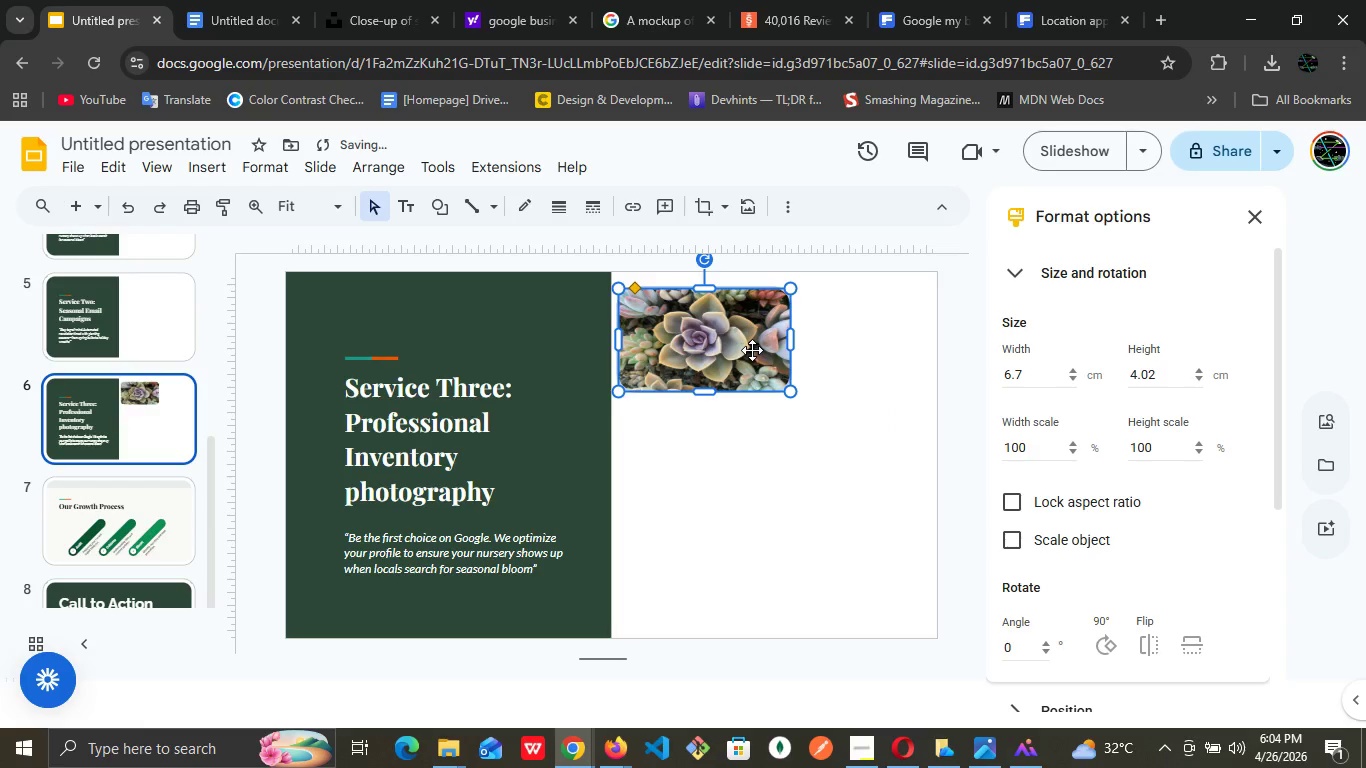 
left_click([752, 348])
 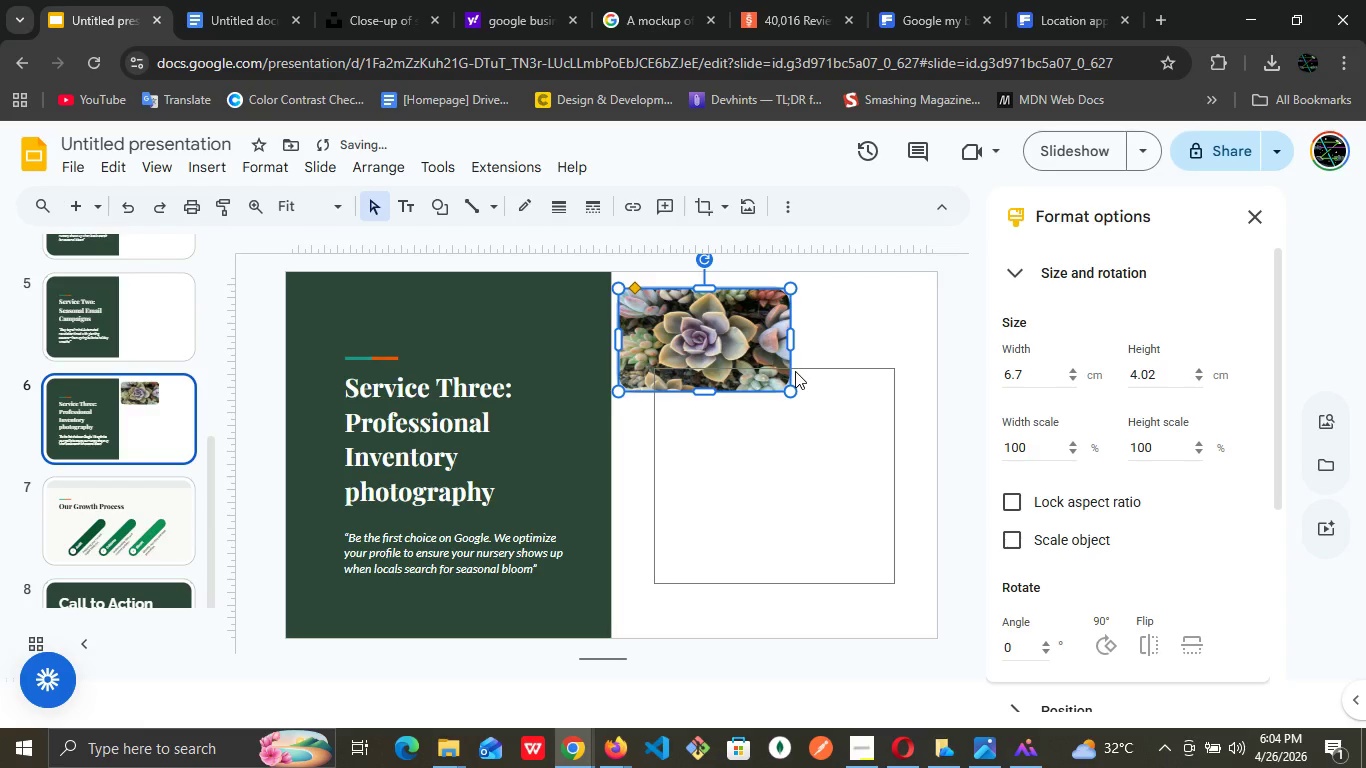 
key(ArrowLeft)
 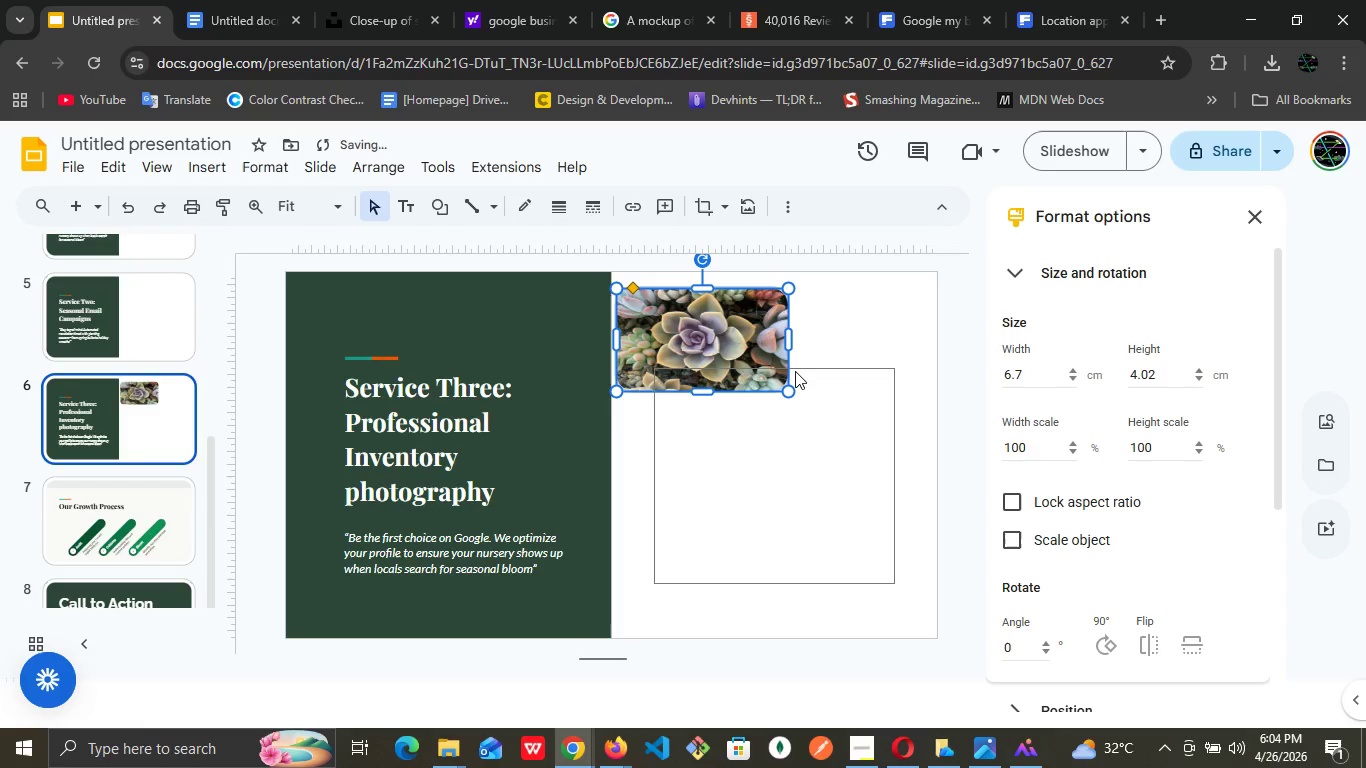 
key(ArrowLeft)
 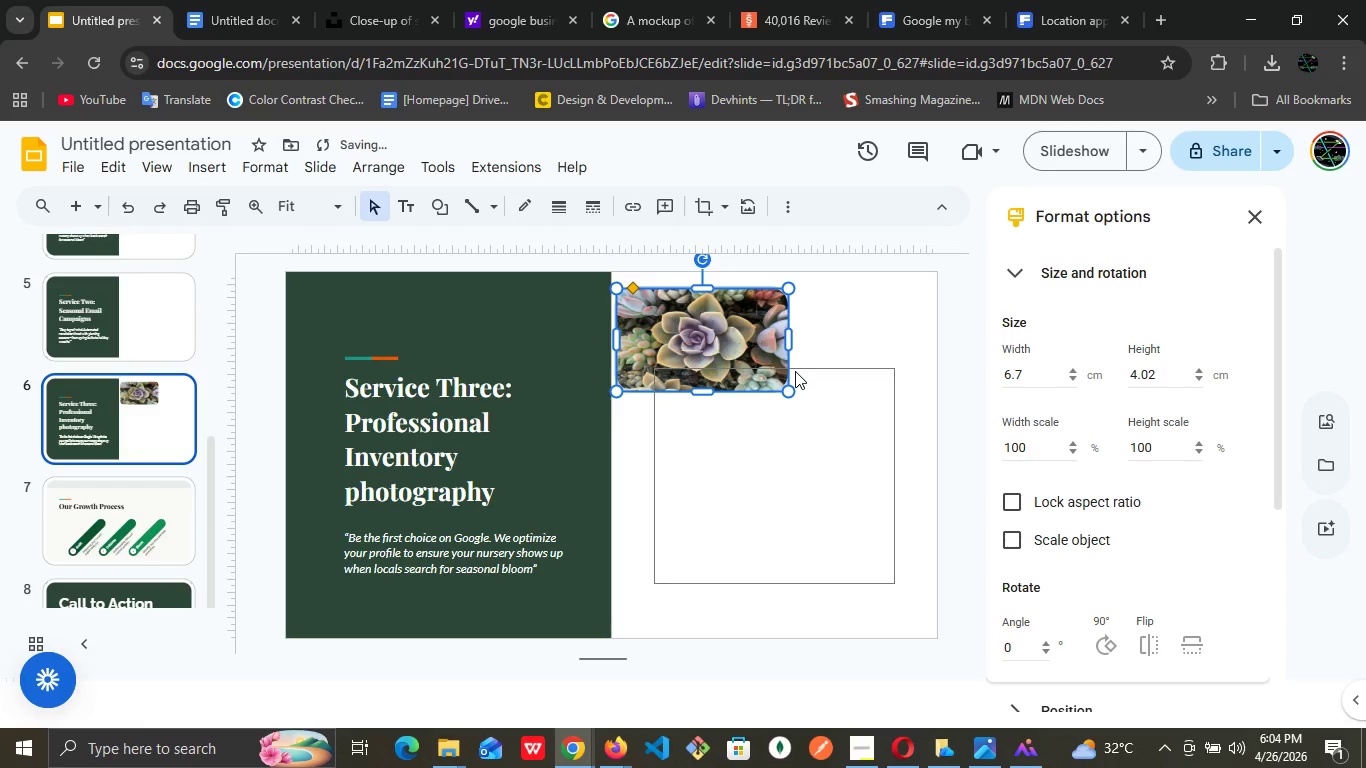 
key(ArrowUp)
 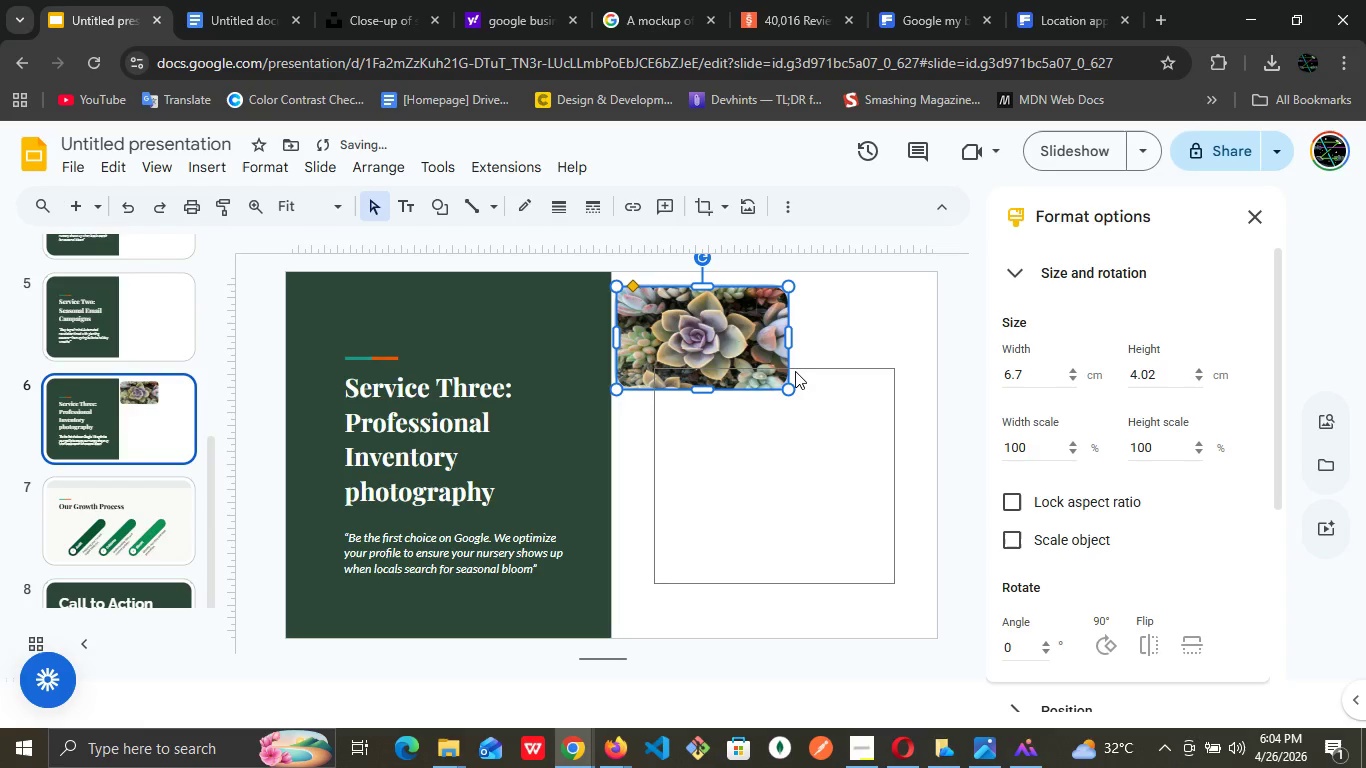 
key(ArrowUp)
 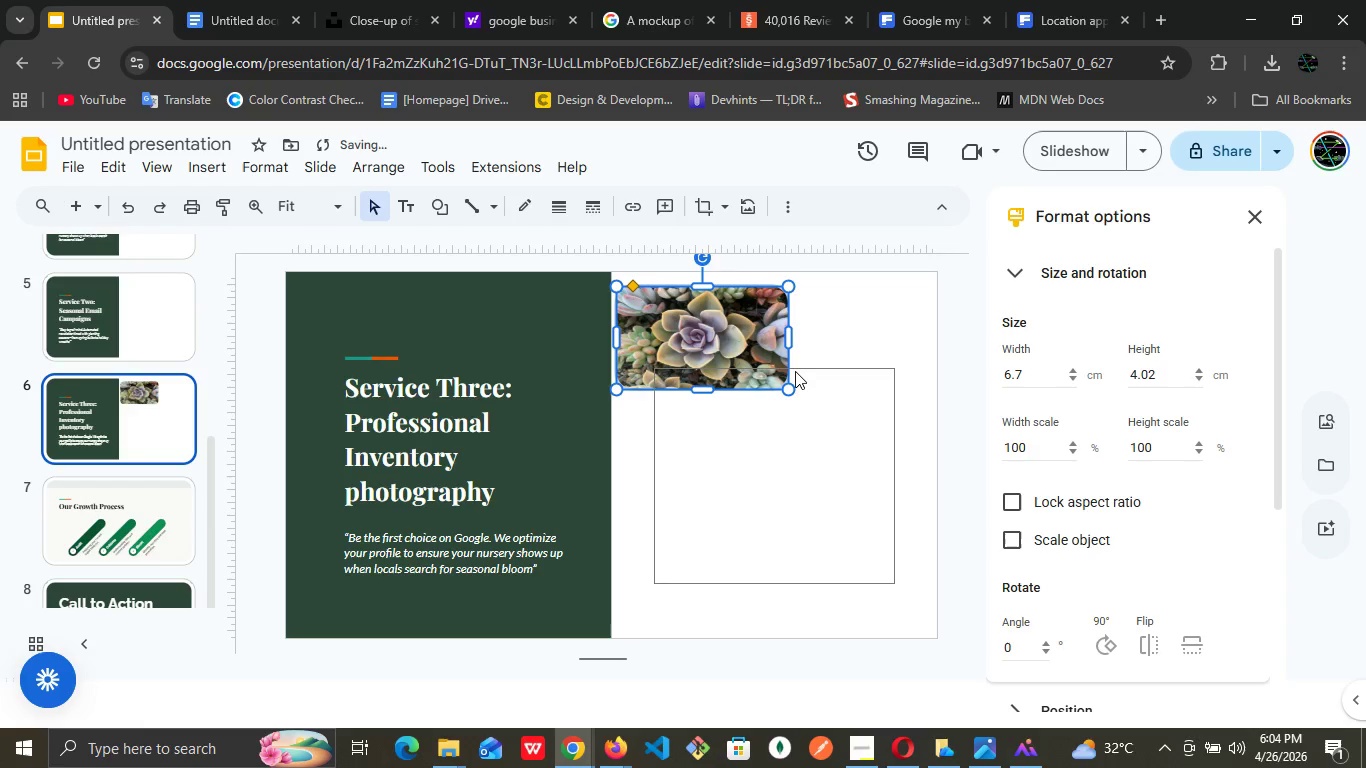 
key(ArrowUp)
 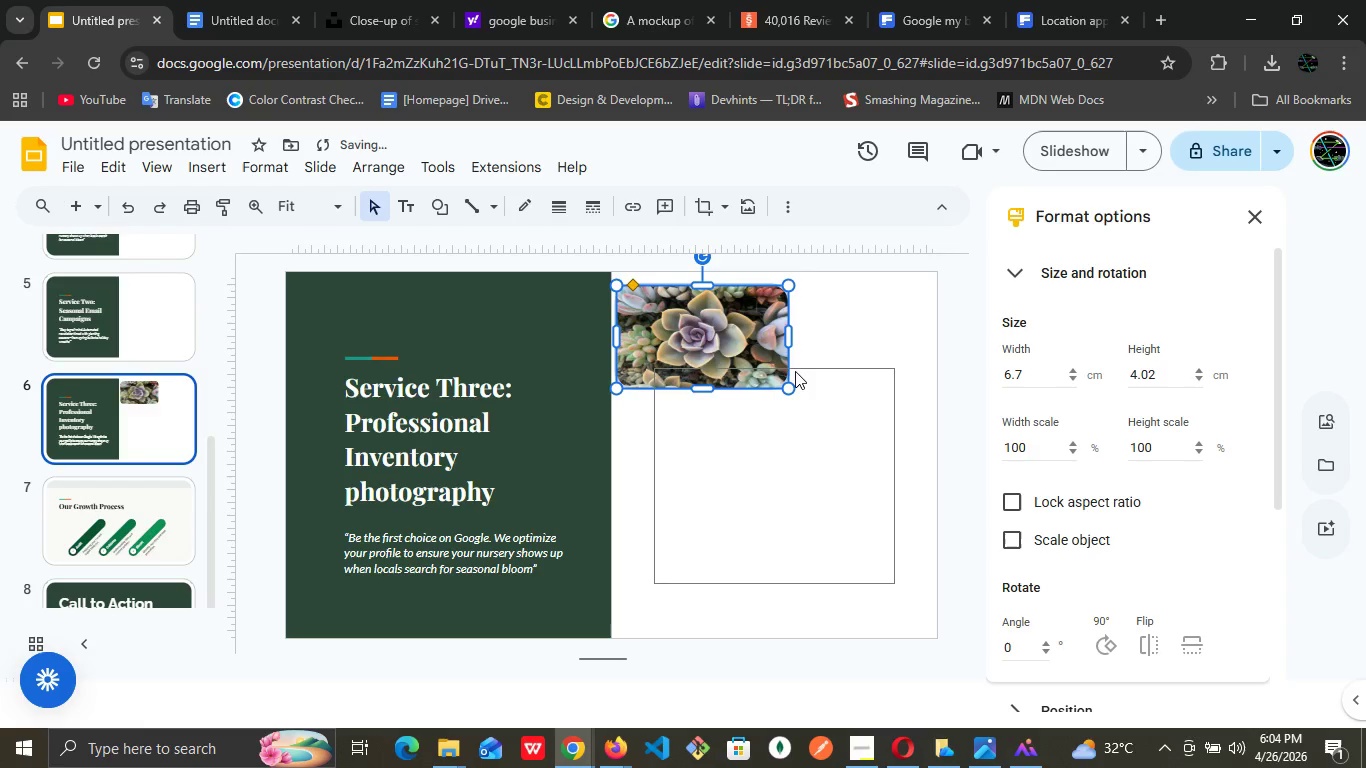 
key(ArrowUp)
 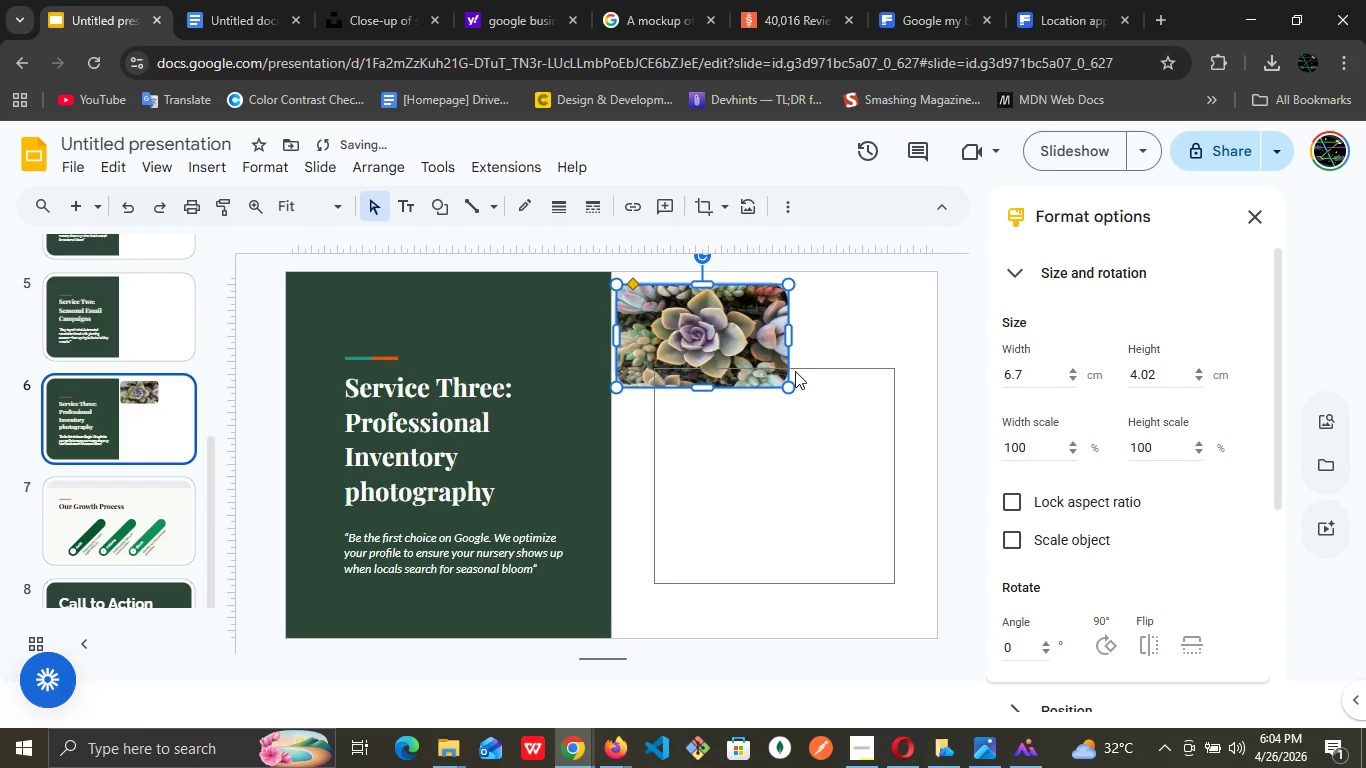 
key(ArrowUp)
 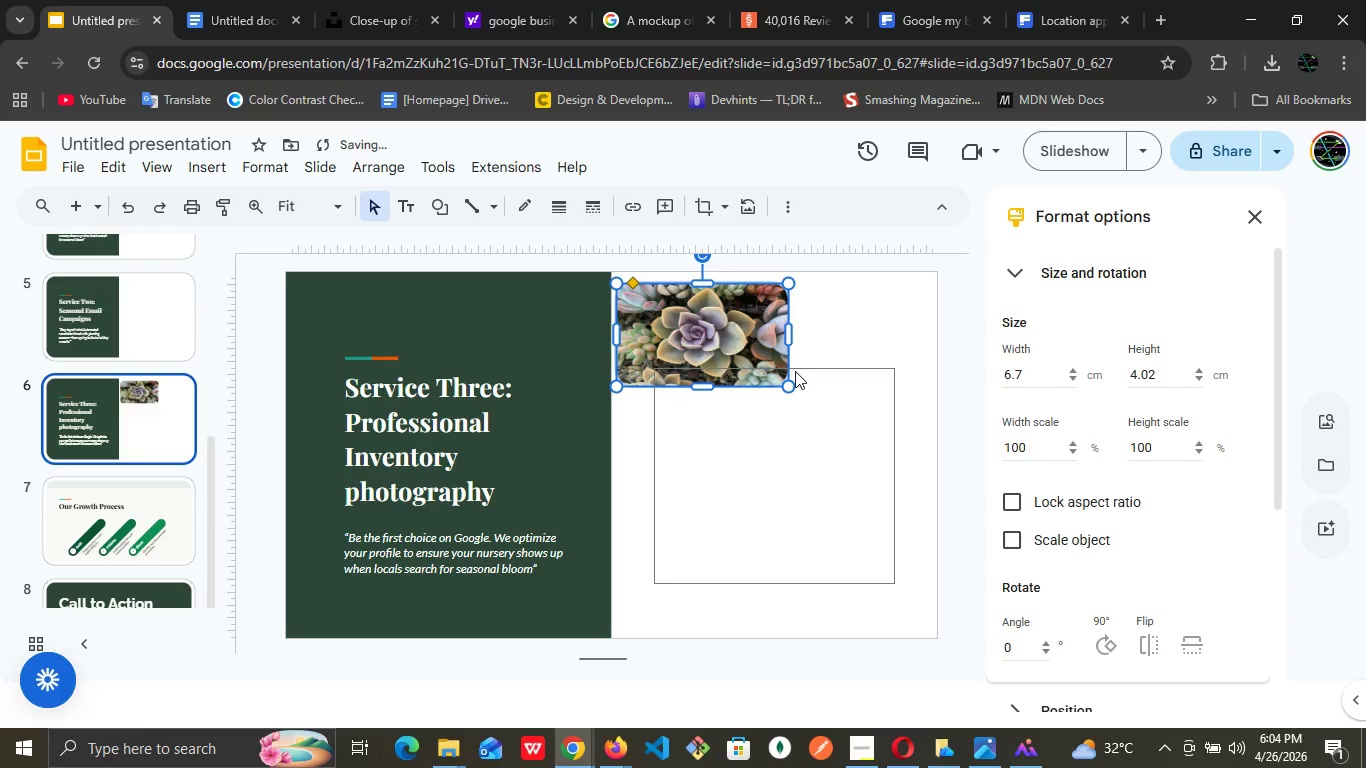 
key(ArrowUp)
 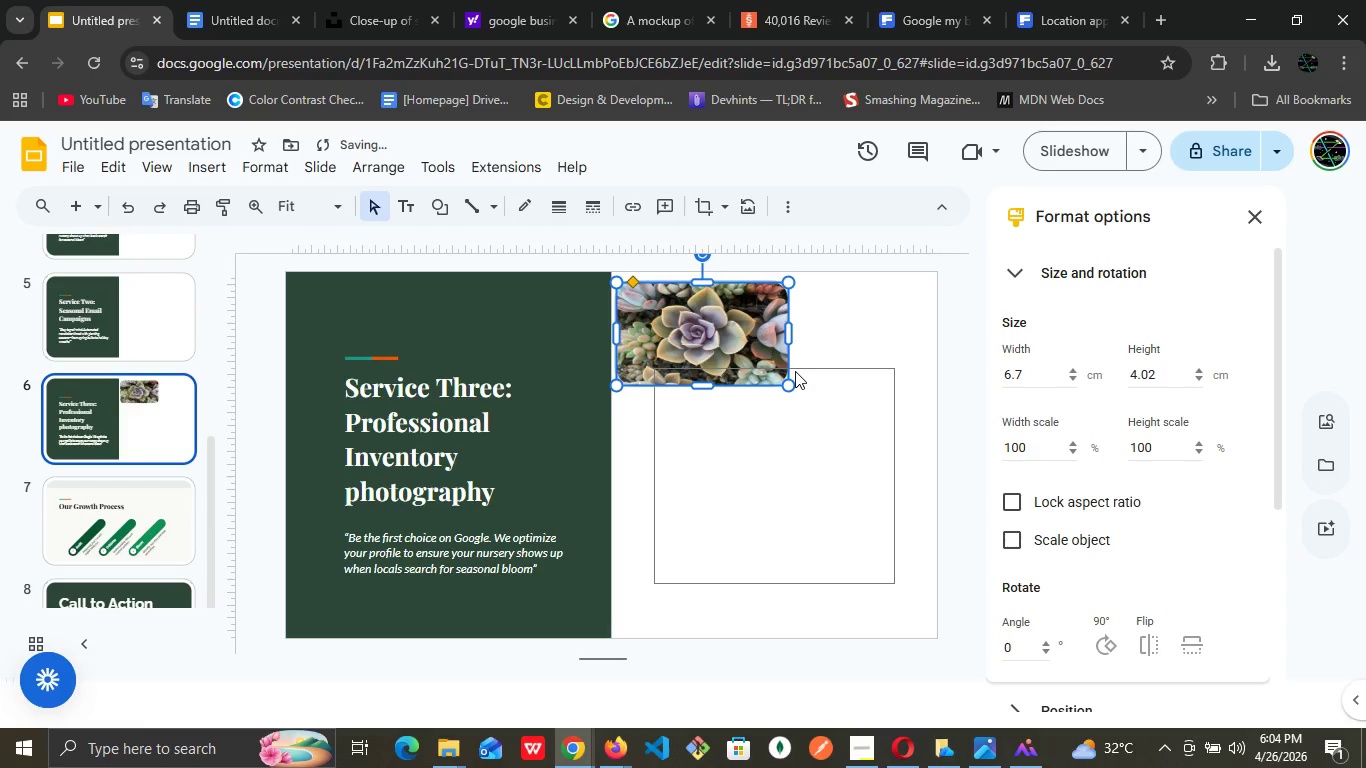 
key(ArrowUp)
 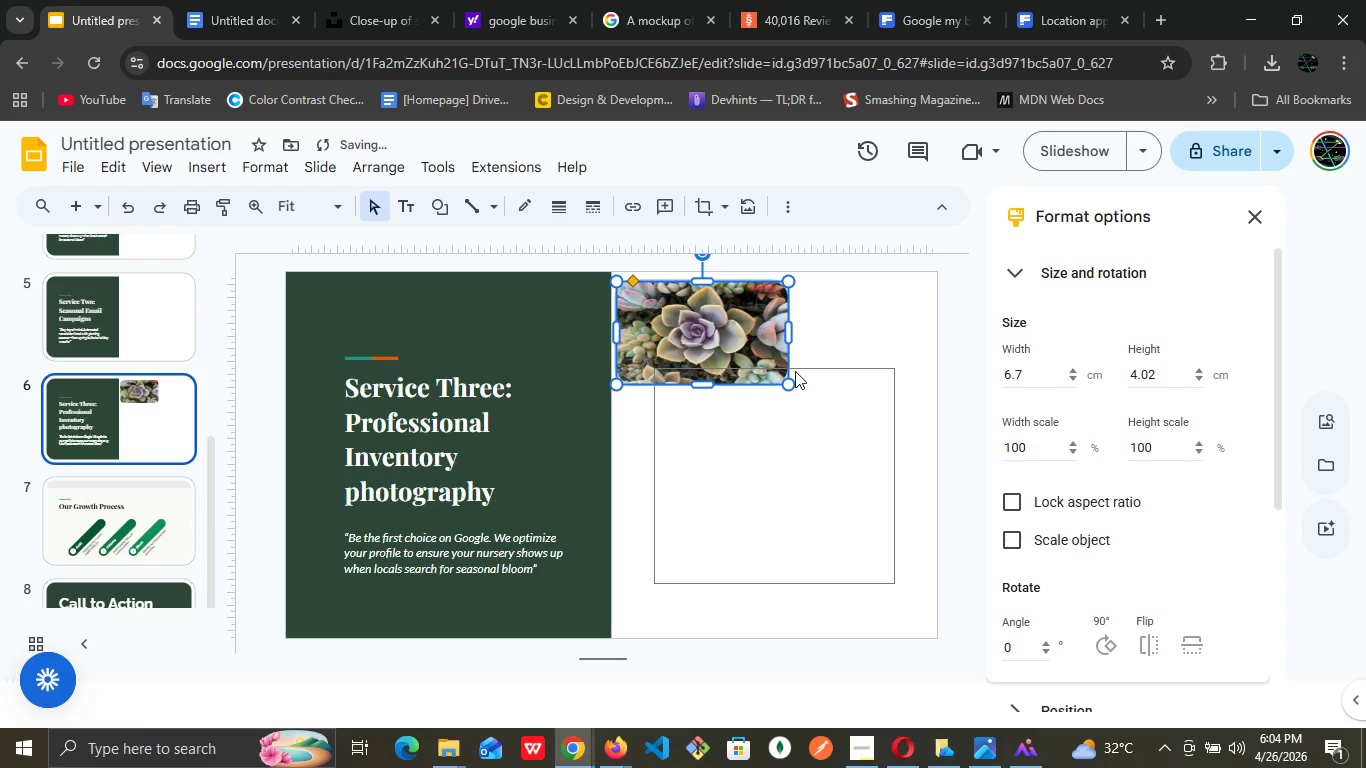 
key(ArrowUp)
 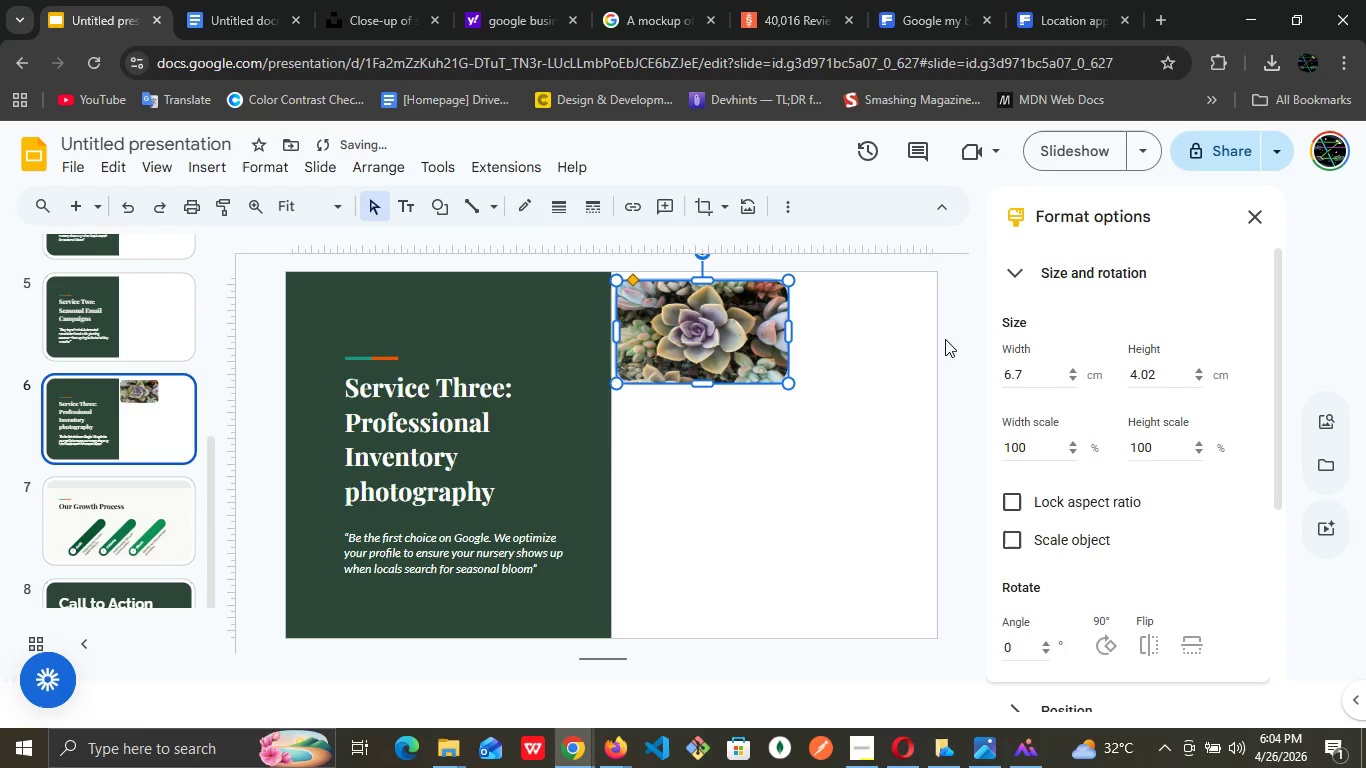 
left_click([947, 337])
 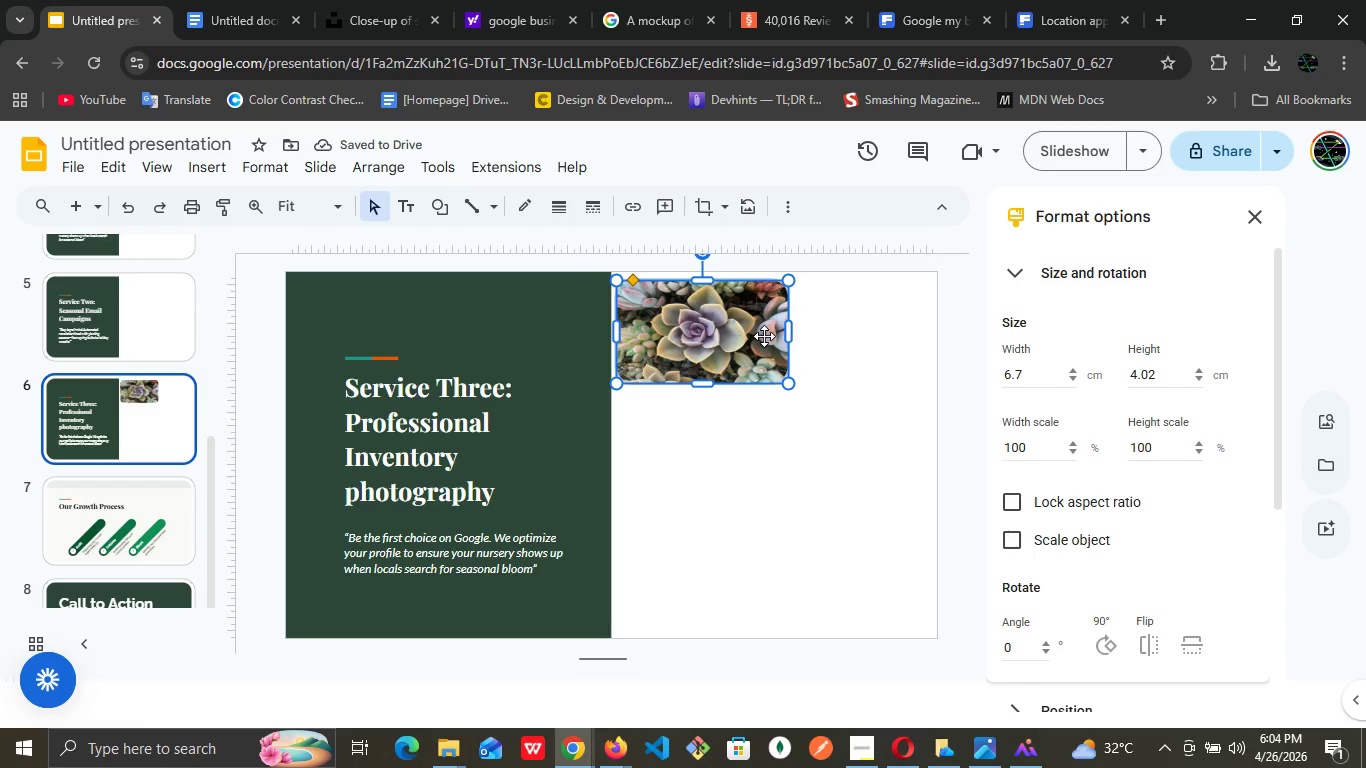 
key(ArrowLeft)
 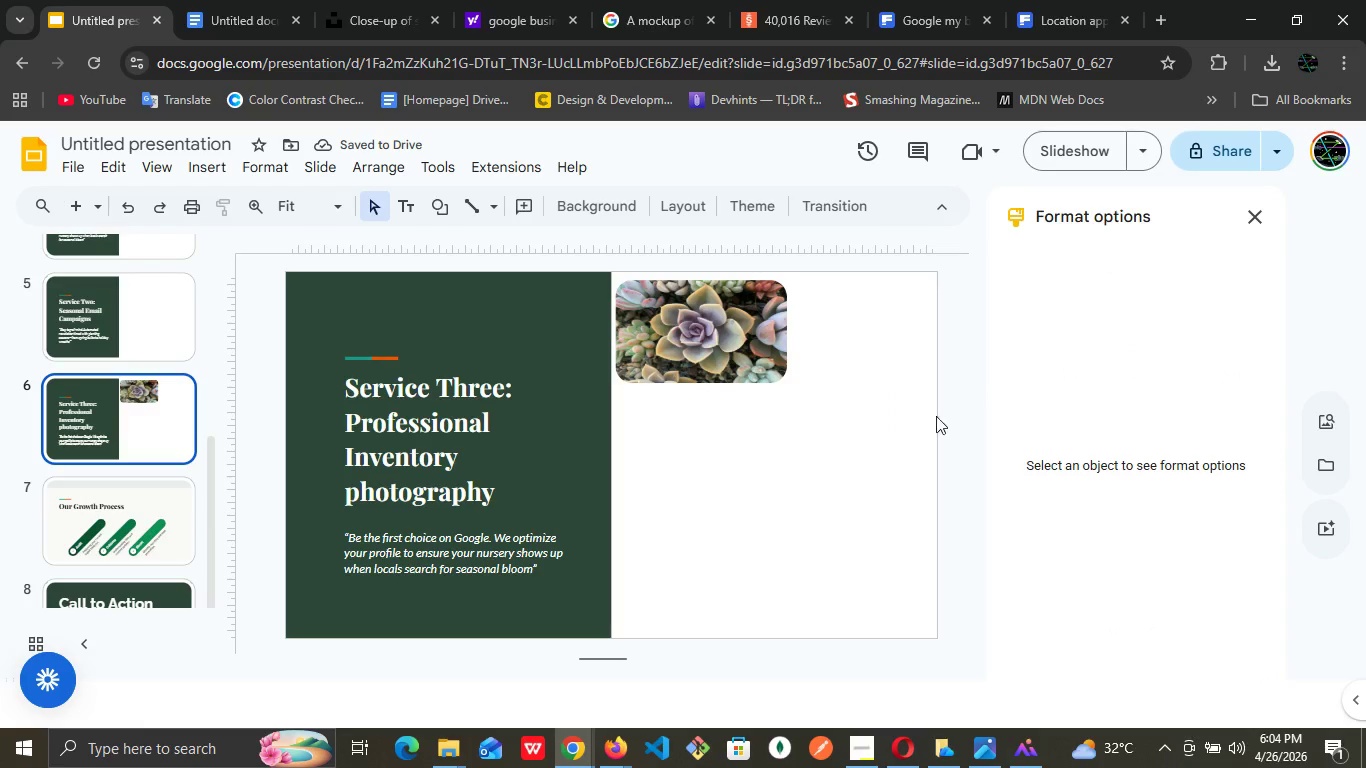 
left_click([740, 345])
 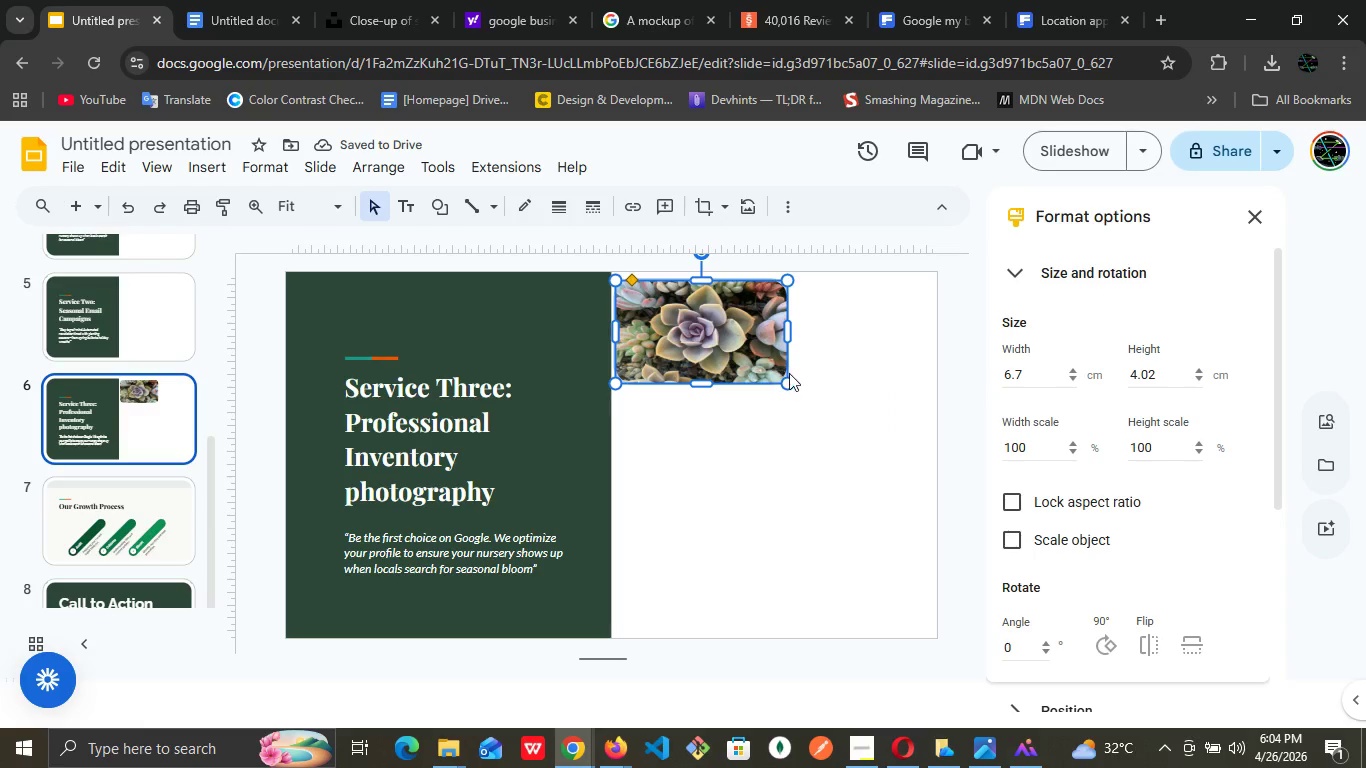 
key(Control+D)
 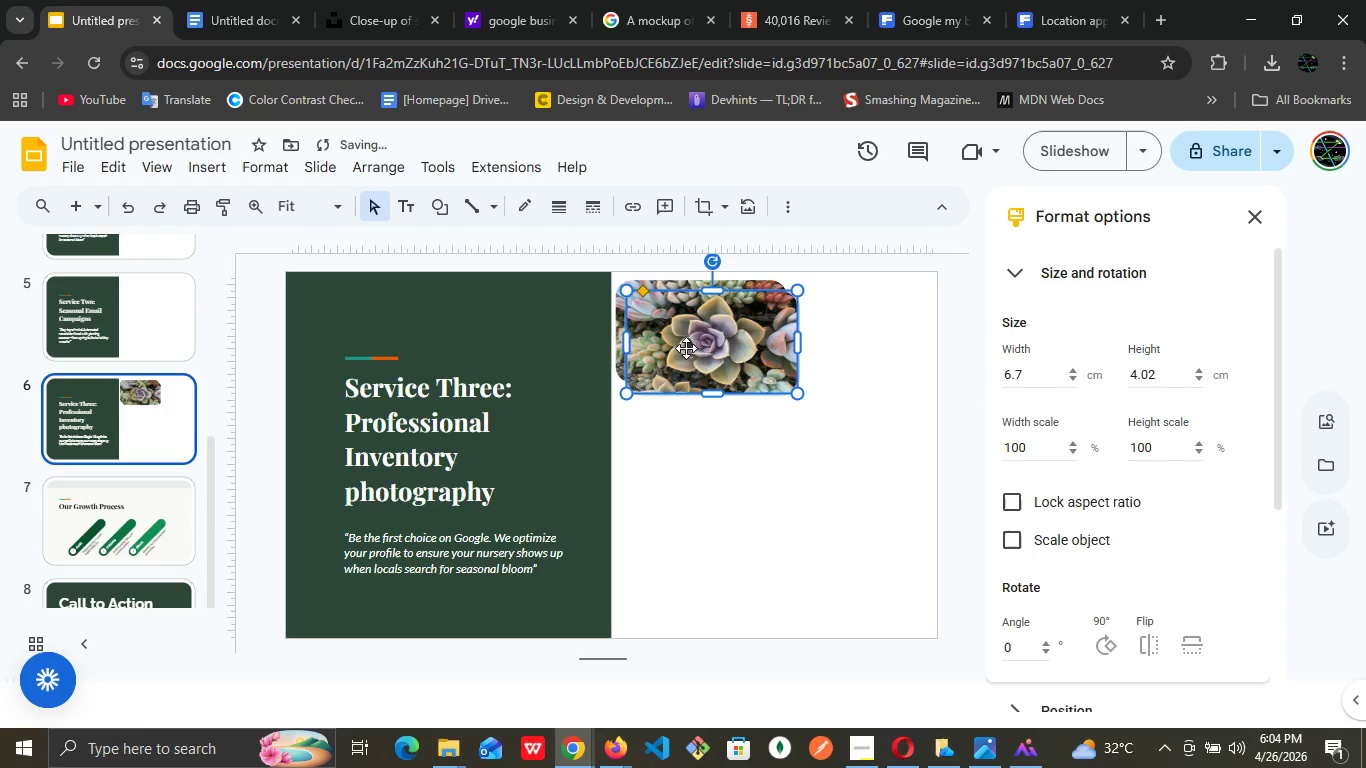 
left_click_drag(start_coordinate=[687, 347], to_coordinate=[841, 341])
 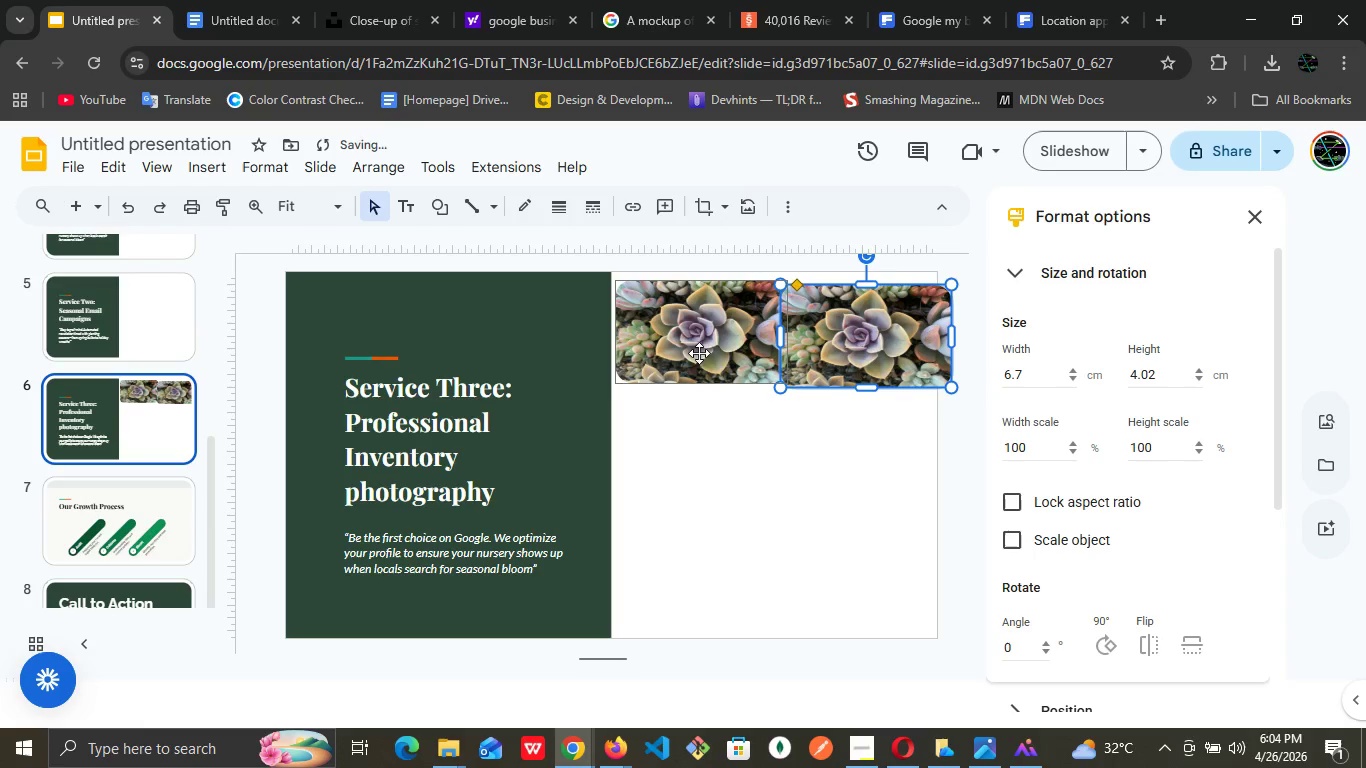 
key(Control+Z)
 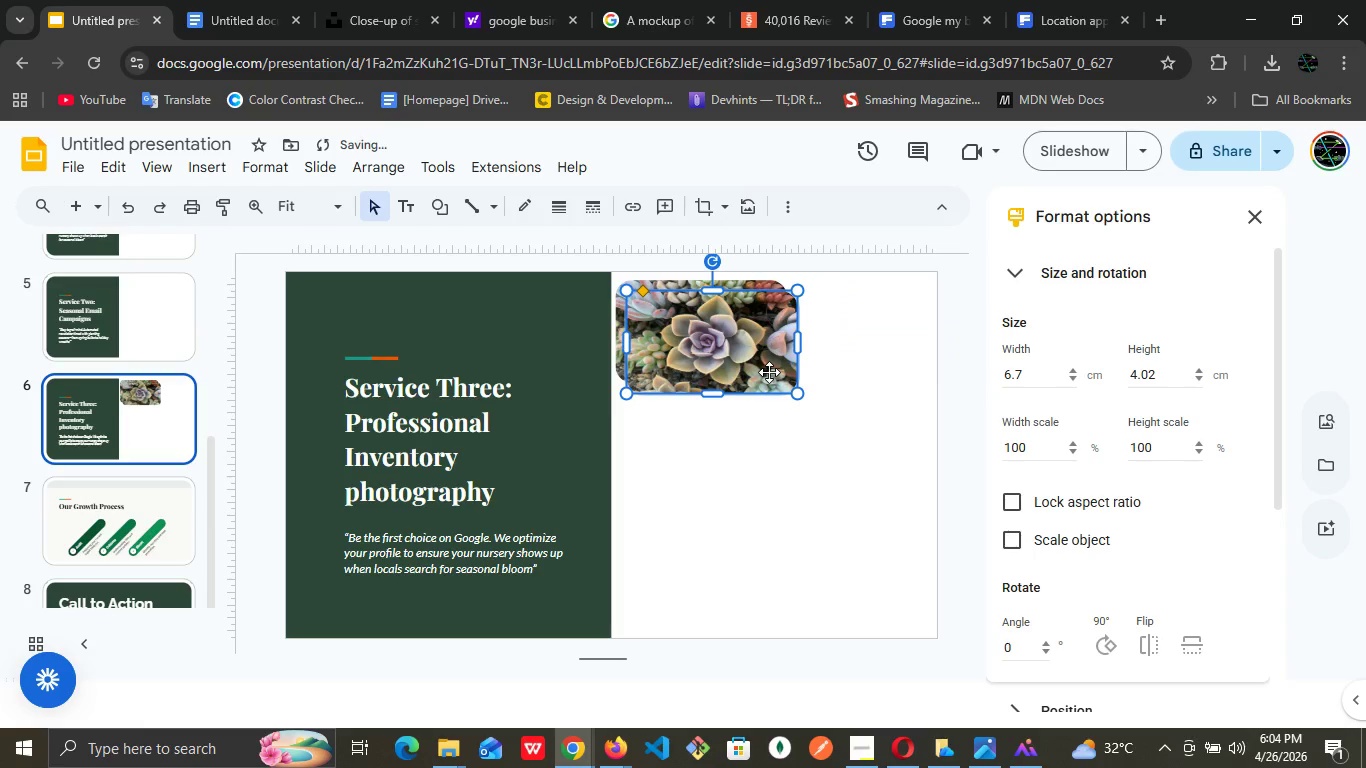 
key(Control+Z)
 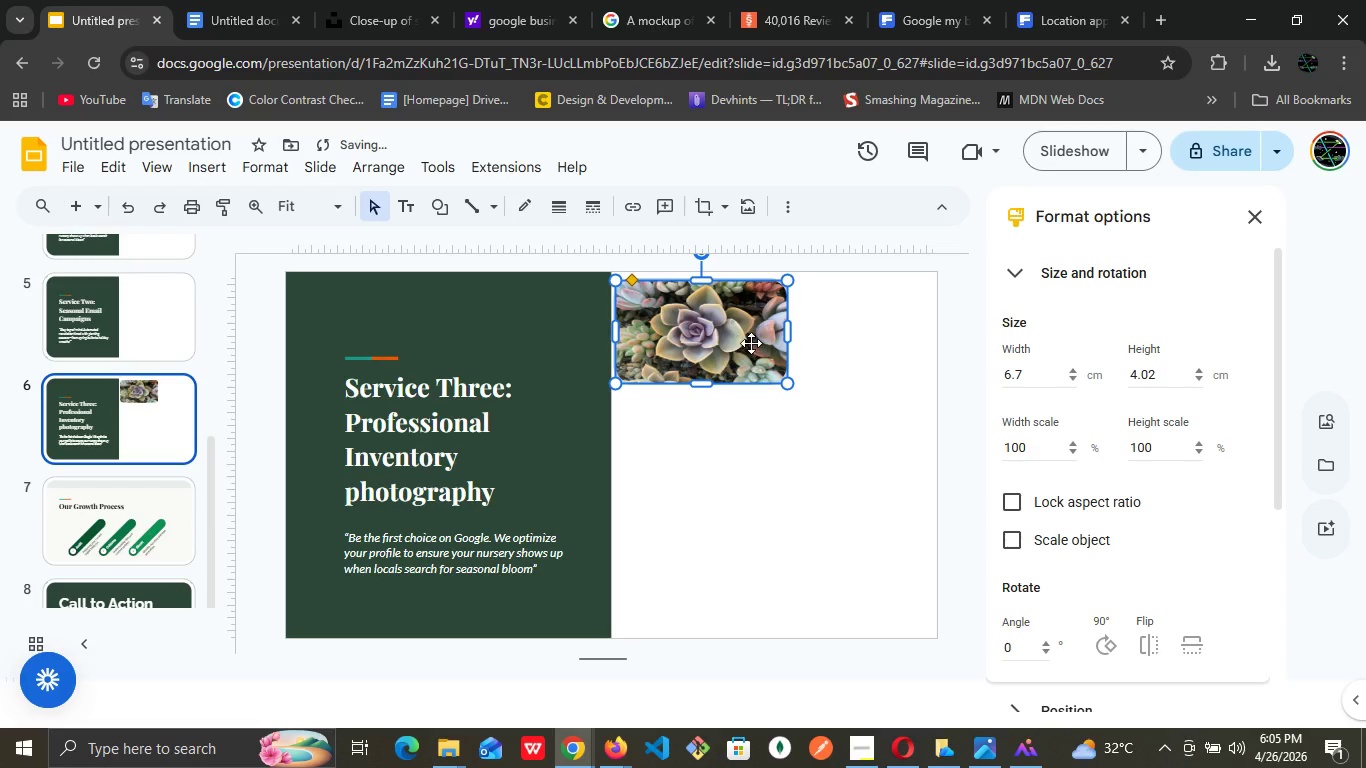 
left_click([751, 343])
 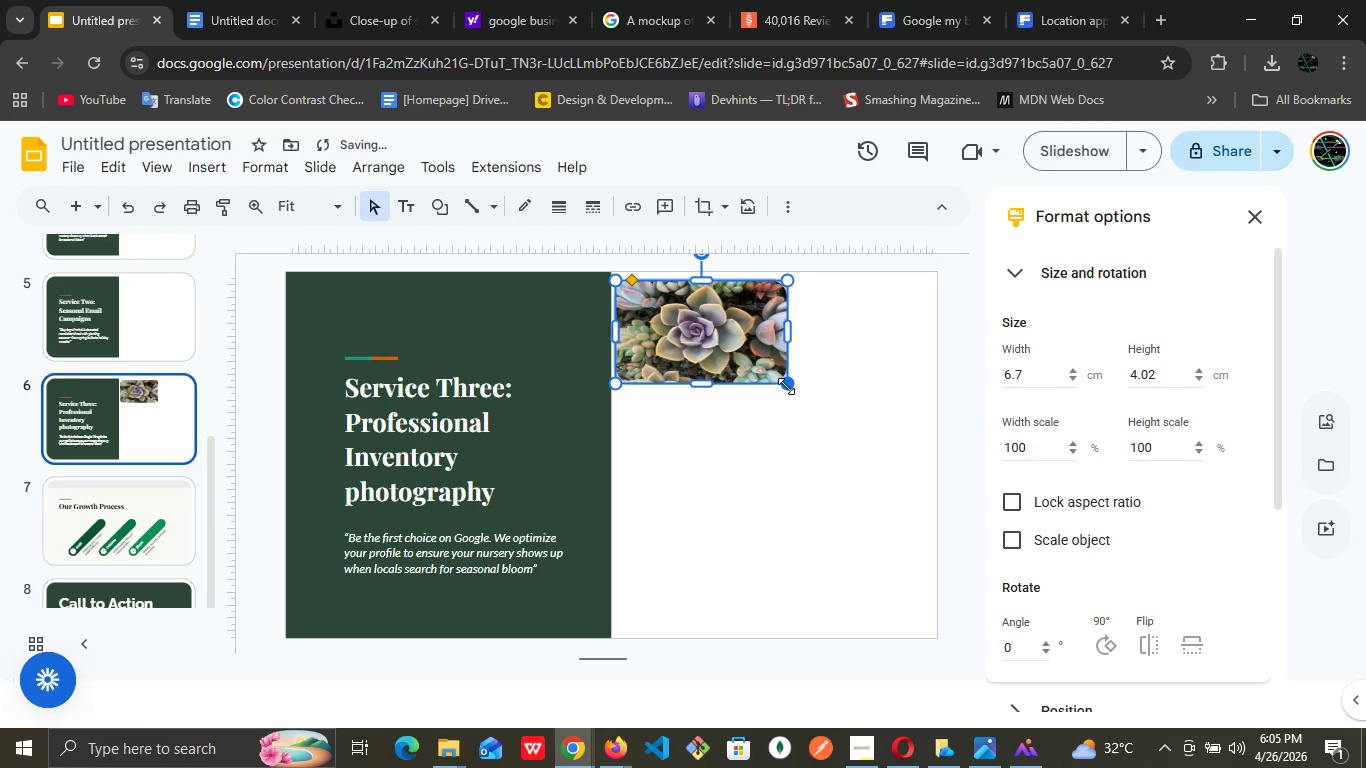 
left_click_drag(start_coordinate=[786, 386], to_coordinate=[780, 378])
 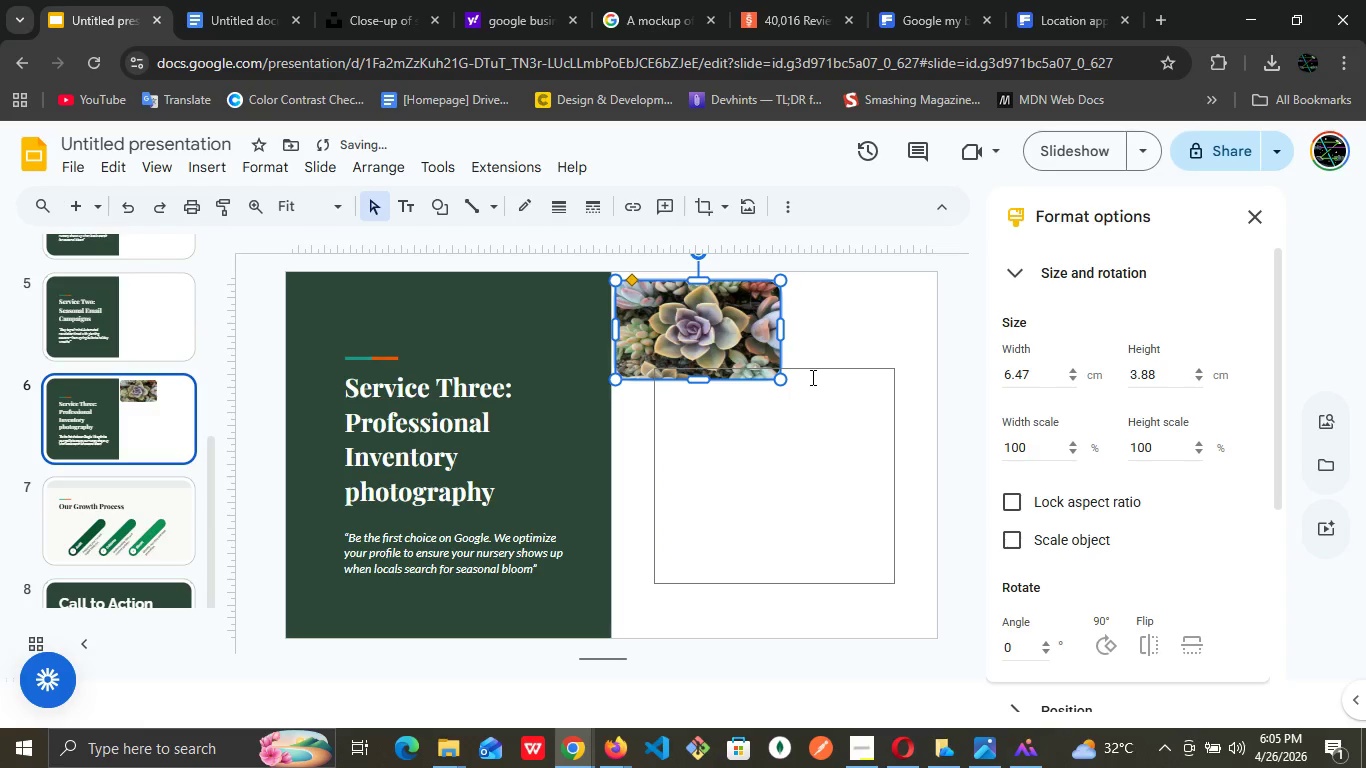 
left_click([812, 377])
 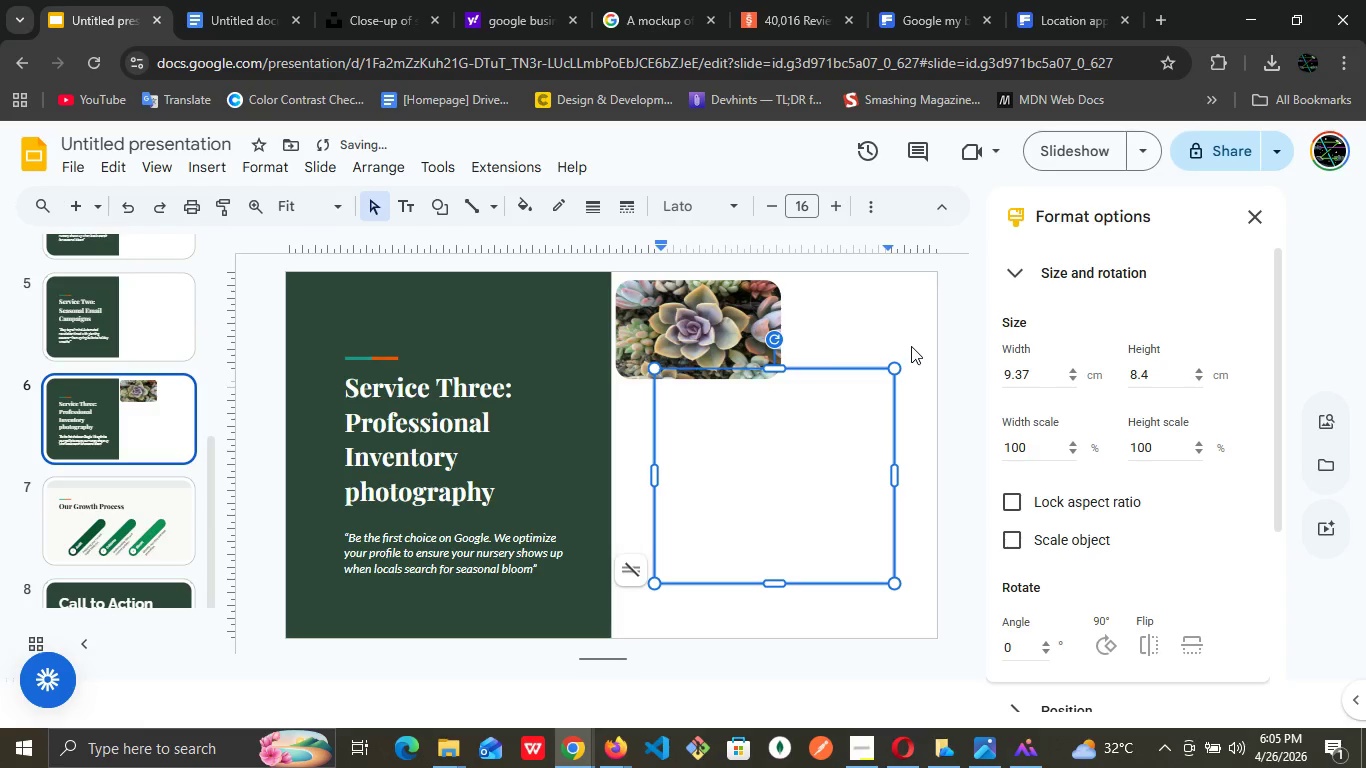 
left_click([915, 337])
 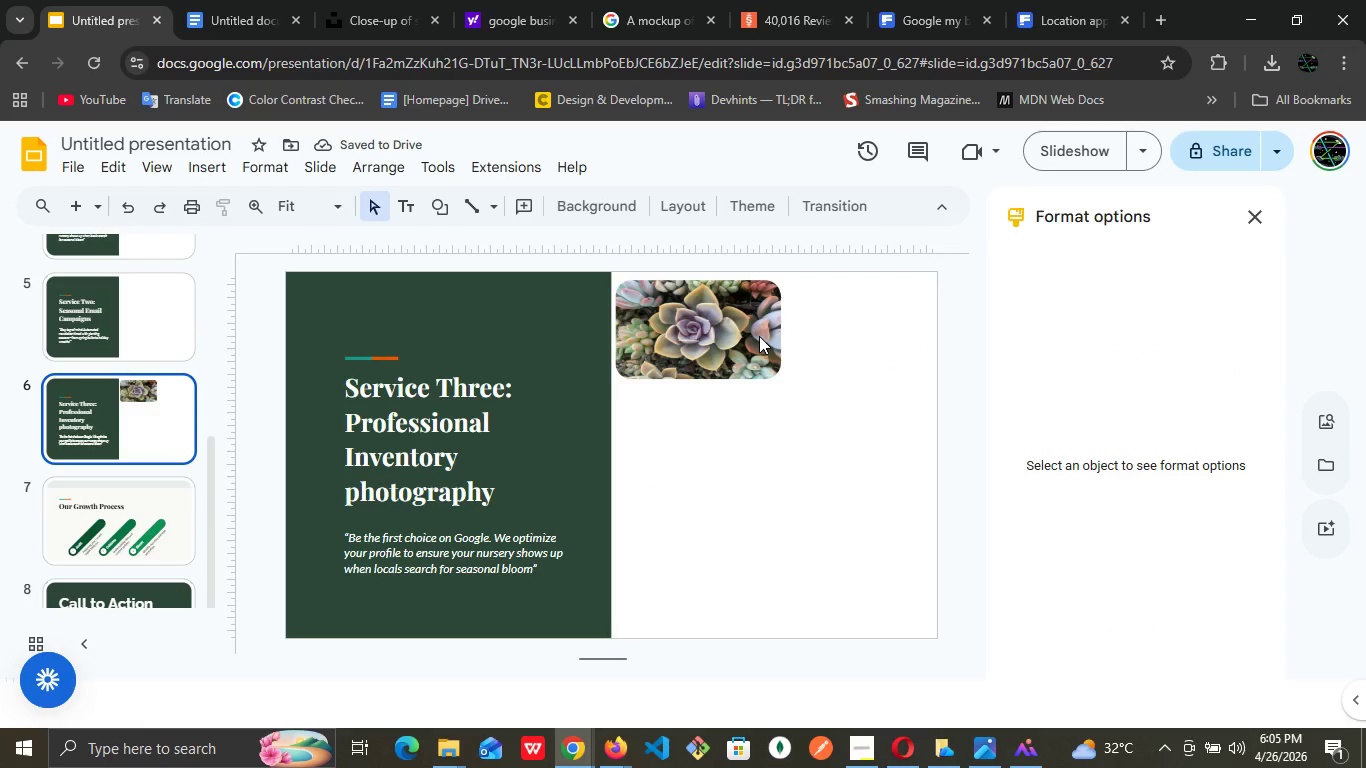 
left_click([759, 336])
 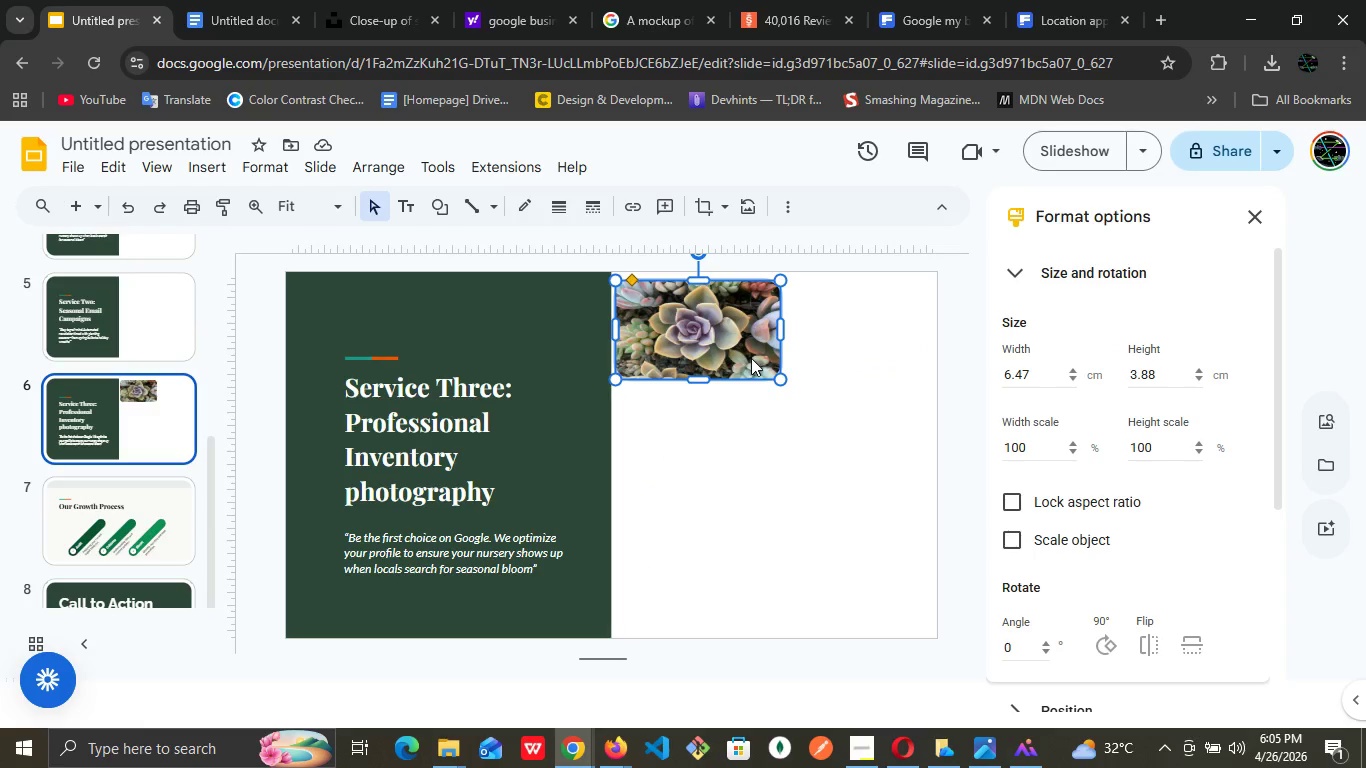 
key(ArrowUp)
 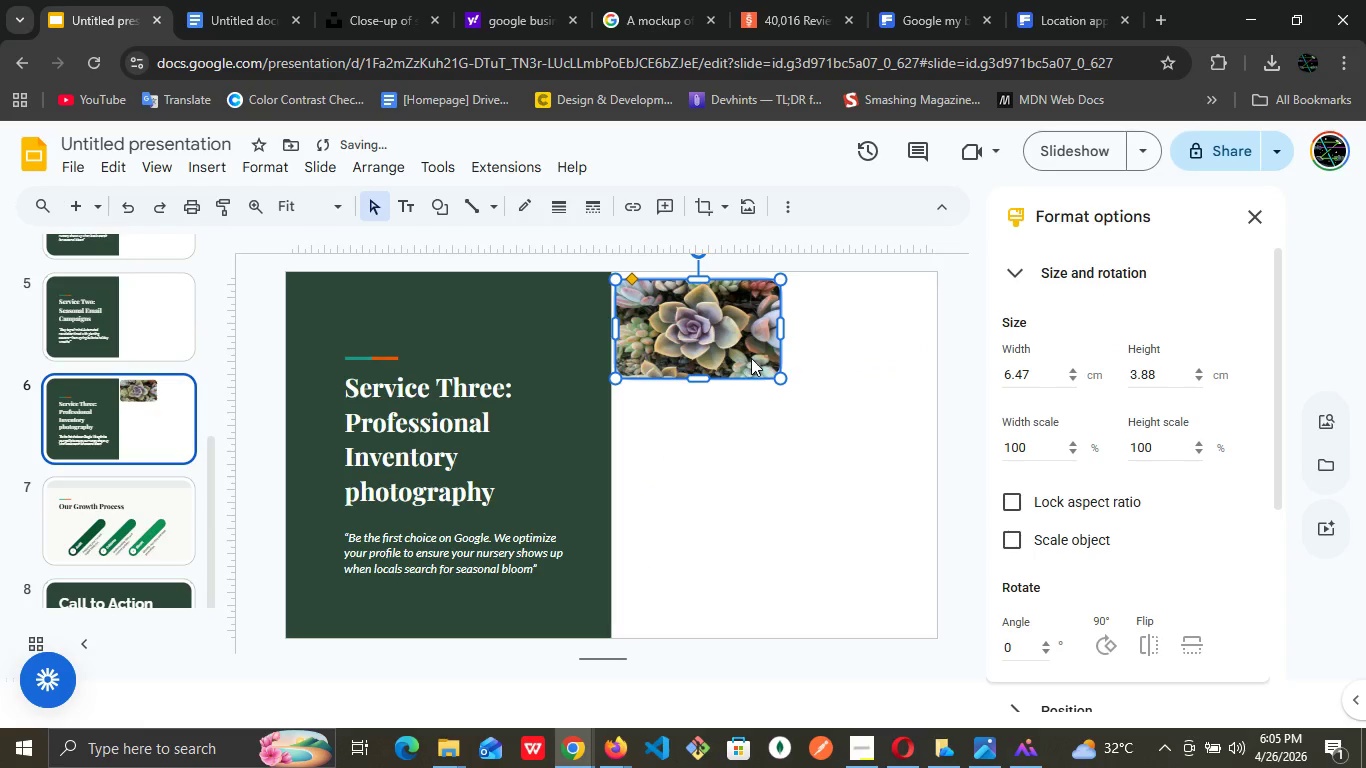 
key(ArrowLeft)
 